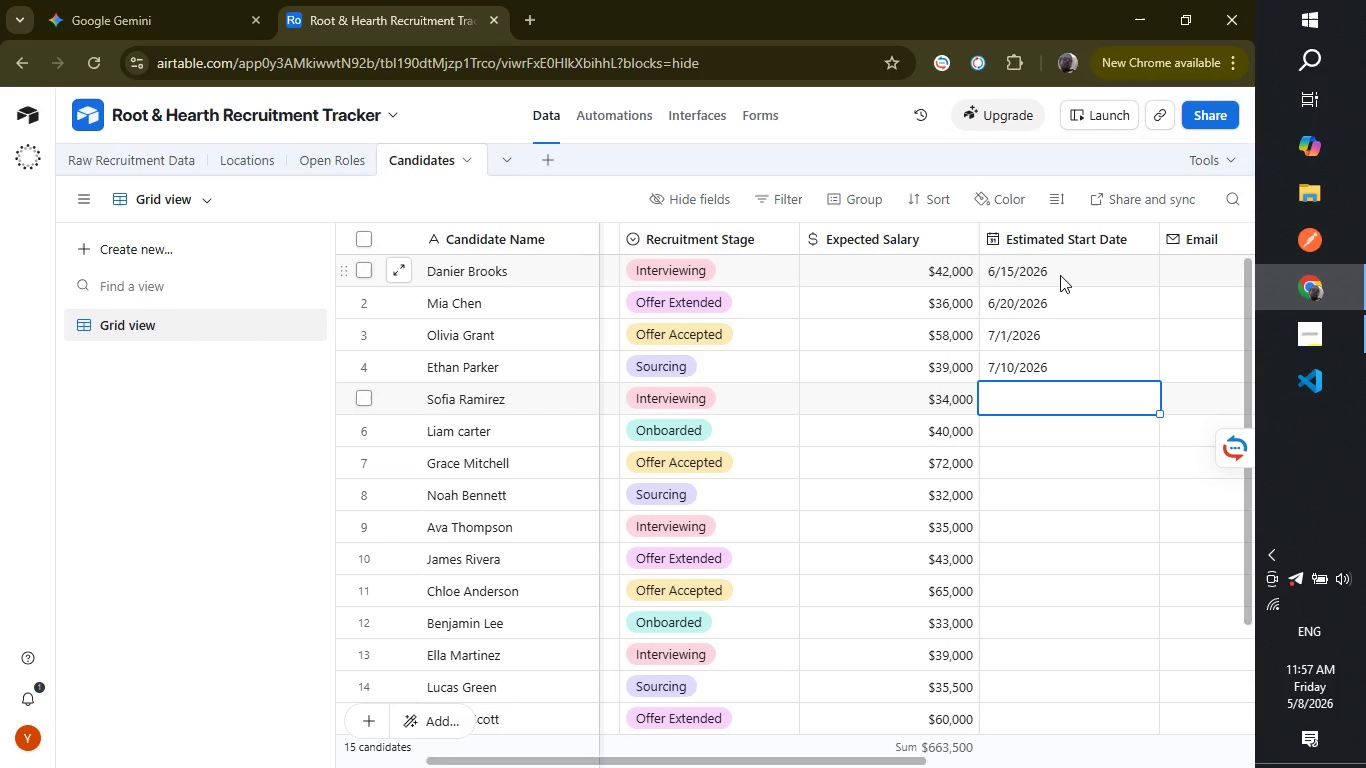 
type(6/18/2026)
 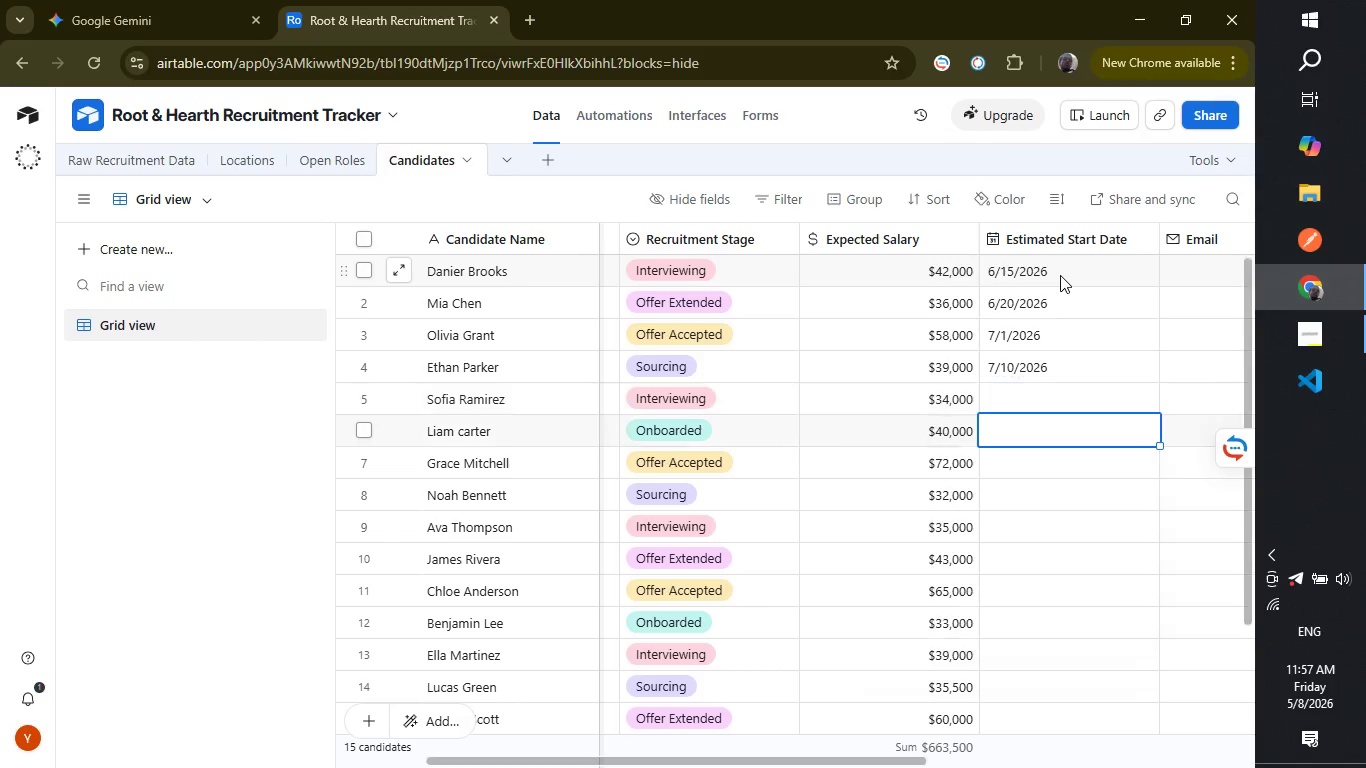 
key(Enter)
 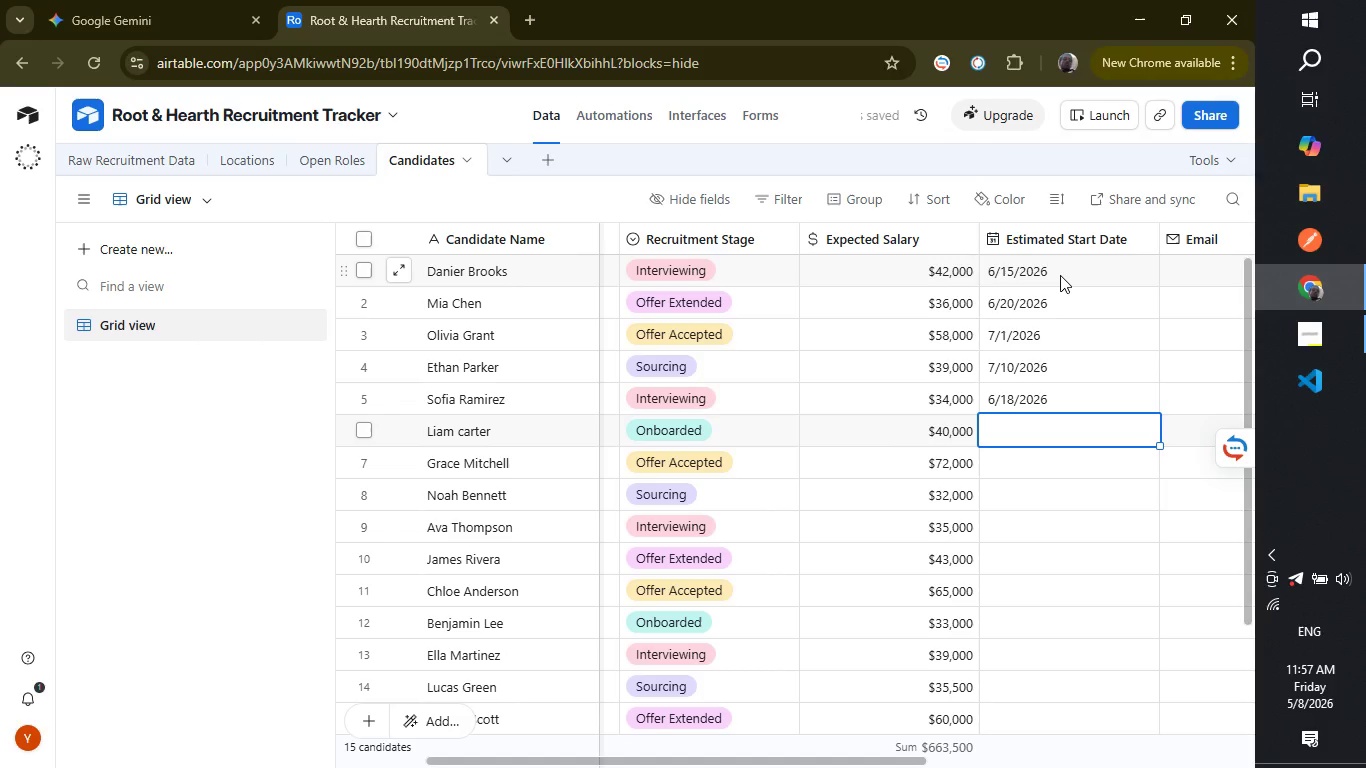 
wait(6.44)
 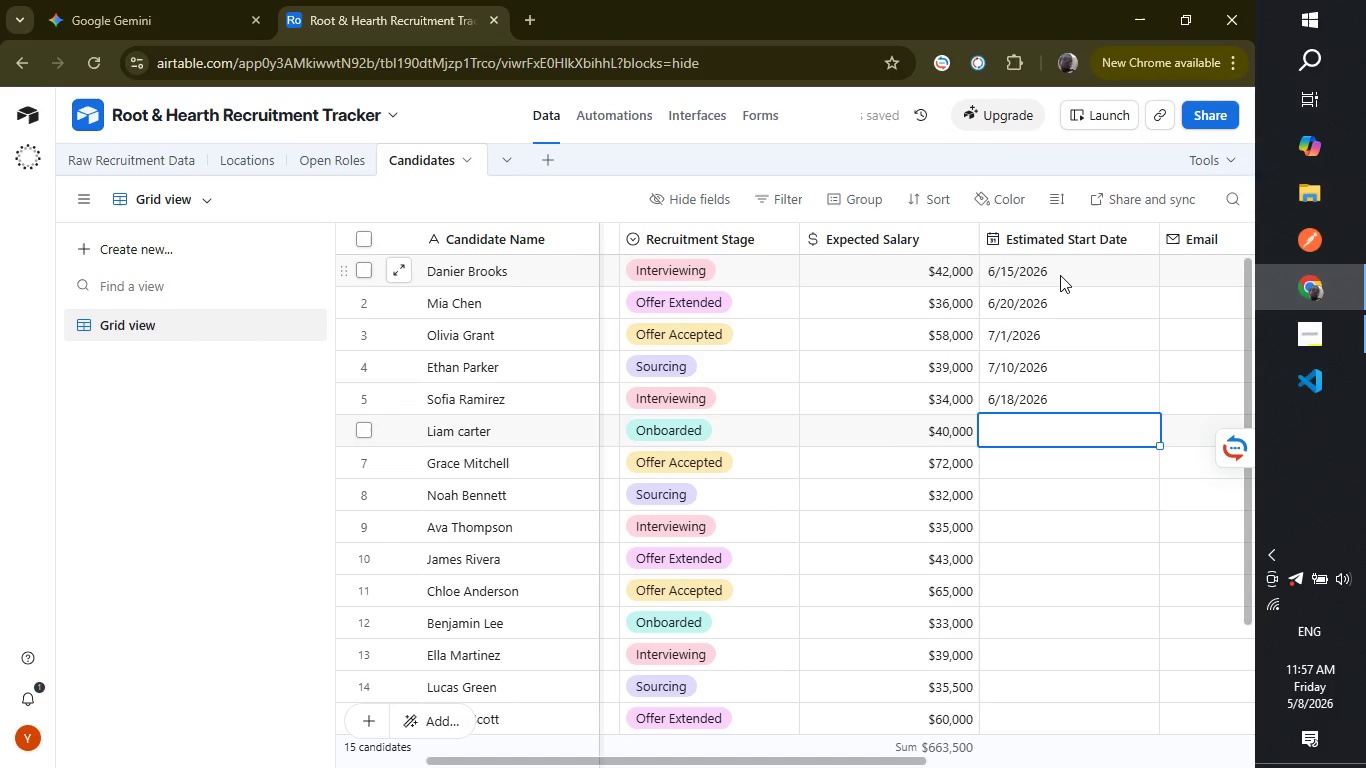 
type(5/30/2026)
 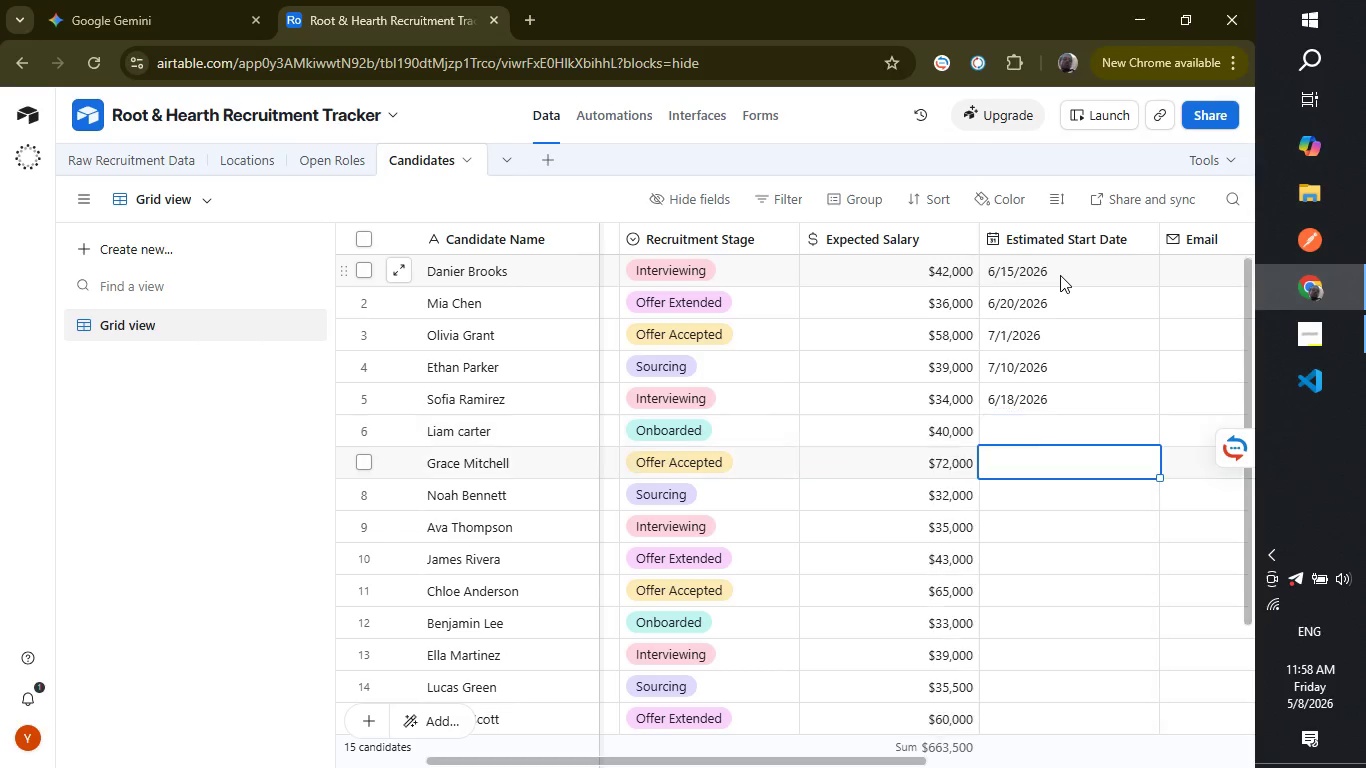 
key(Enter)
 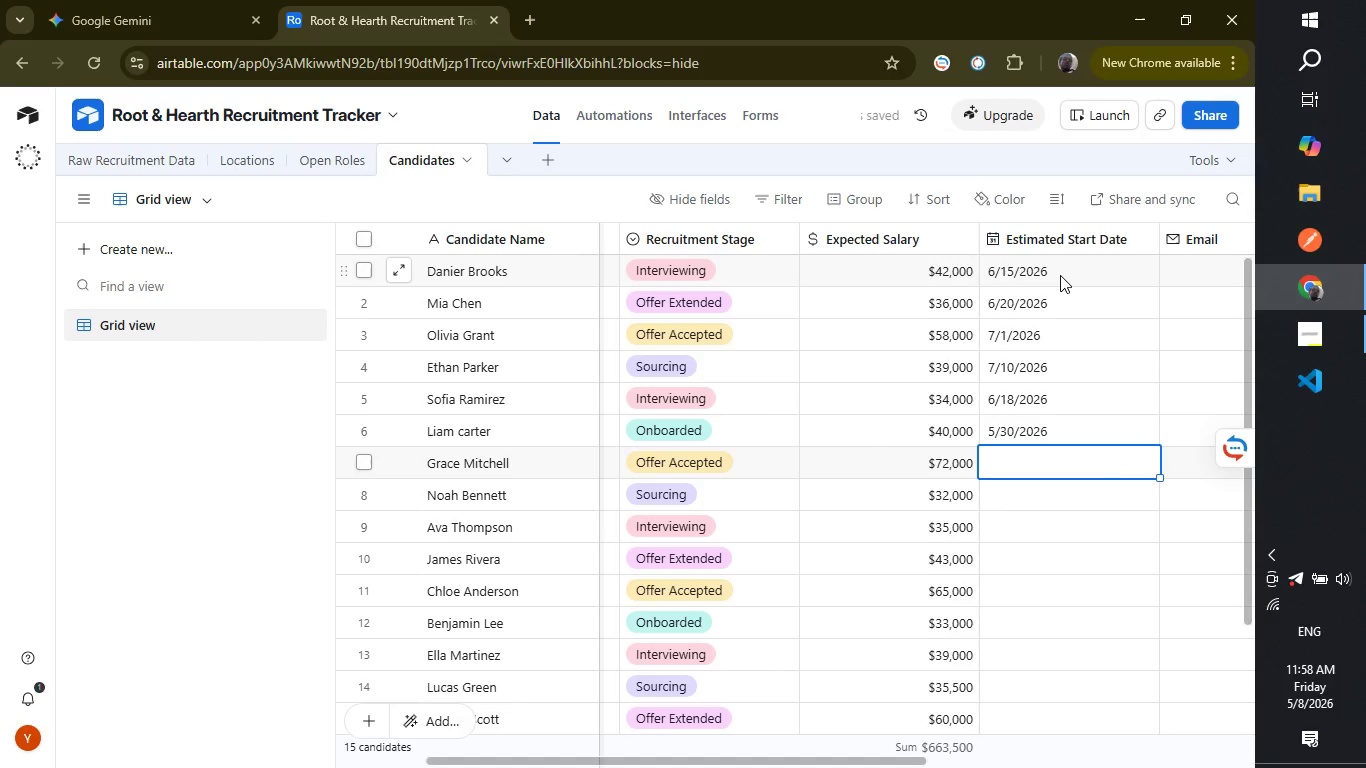 
wait(10.05)
 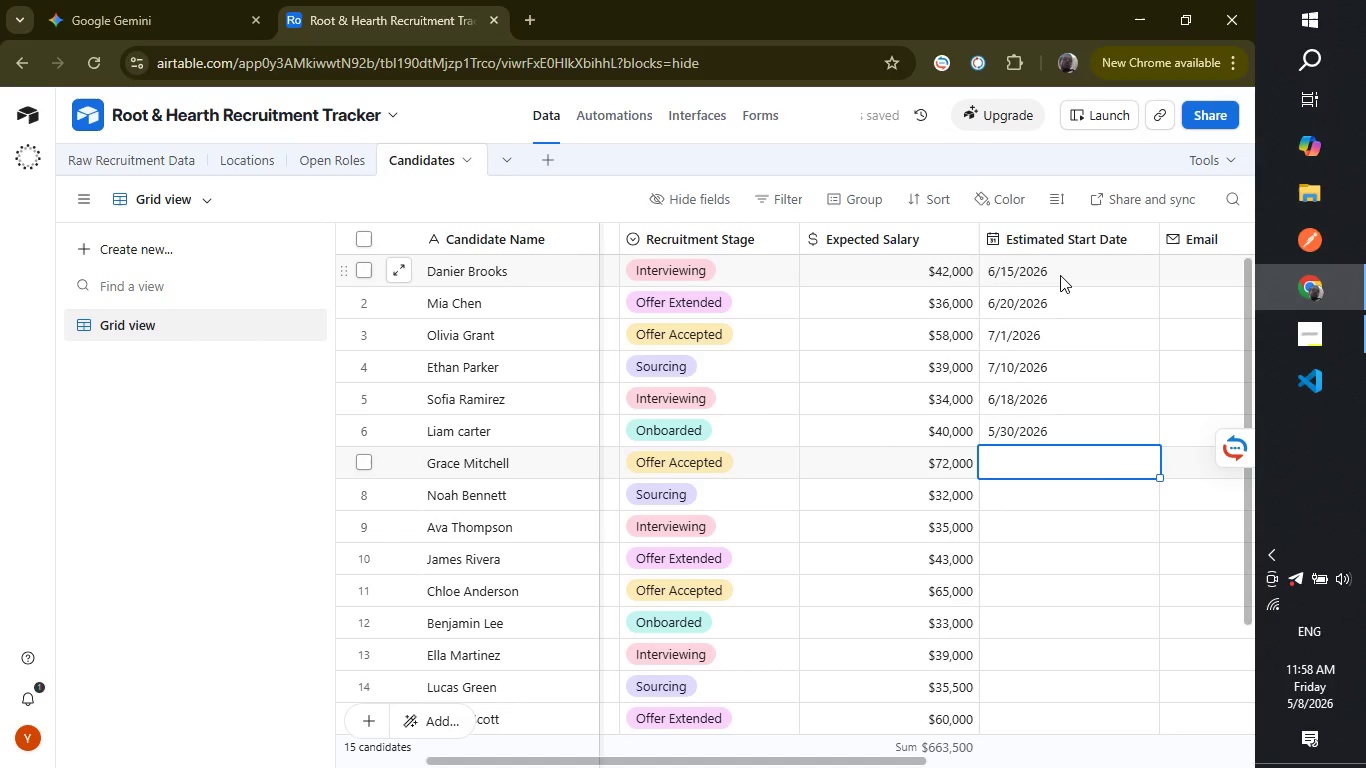 
type(7/15/2026)
 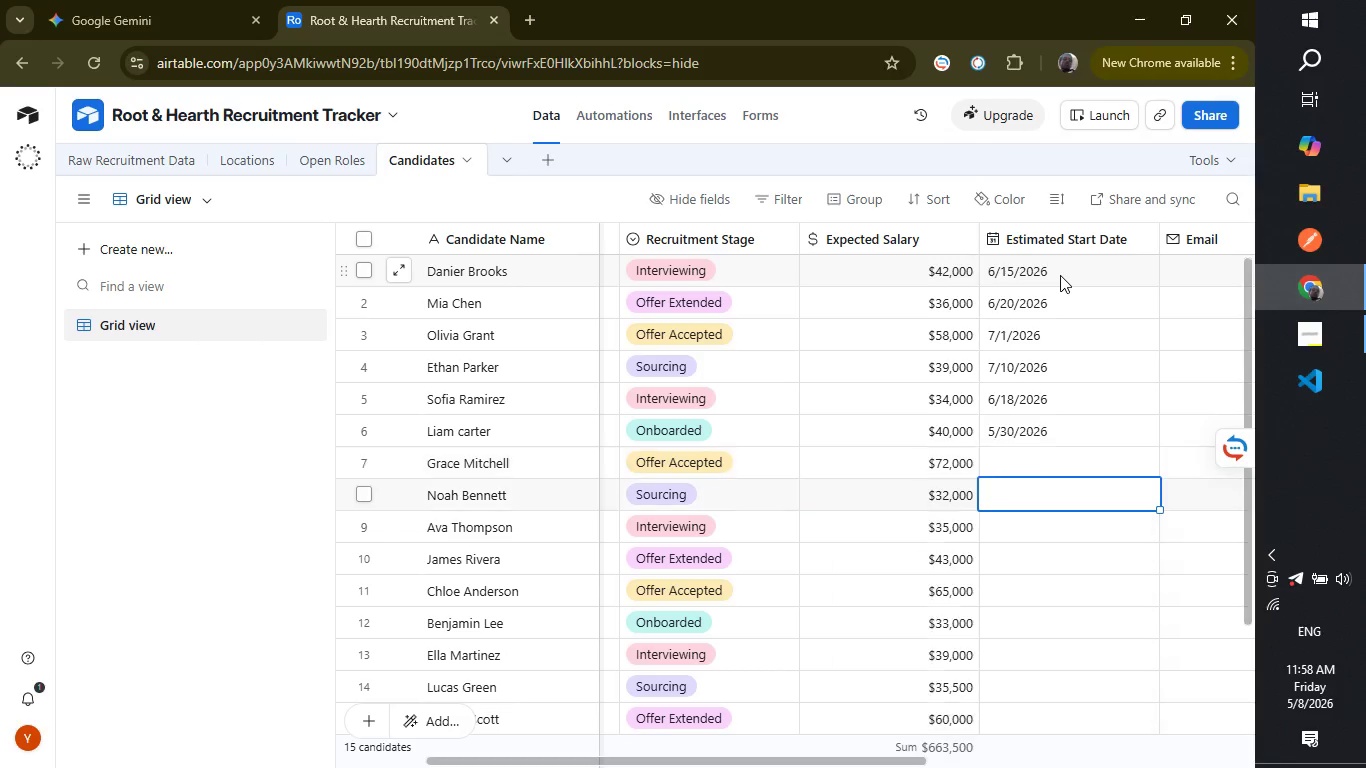 
key(Enter)
 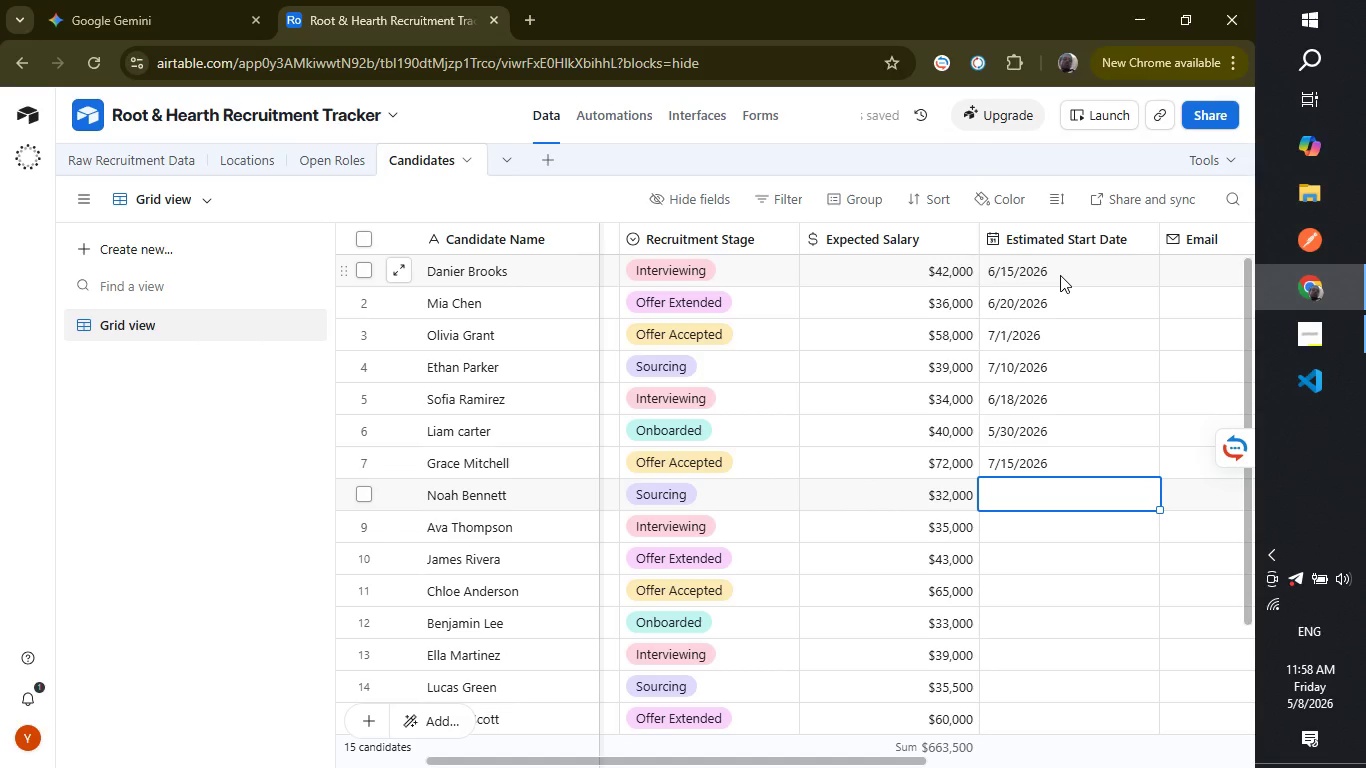 
wait(7.2)
 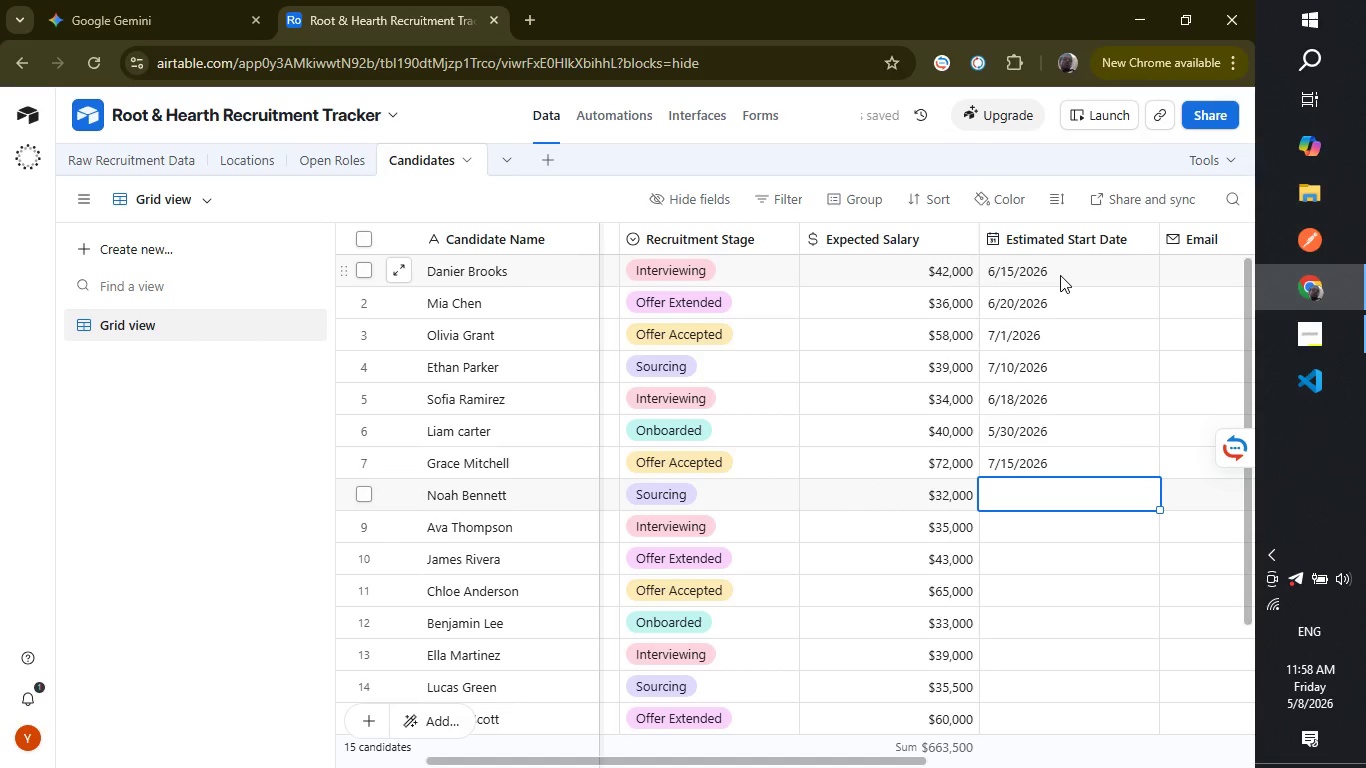 
type(6/25/2026)
 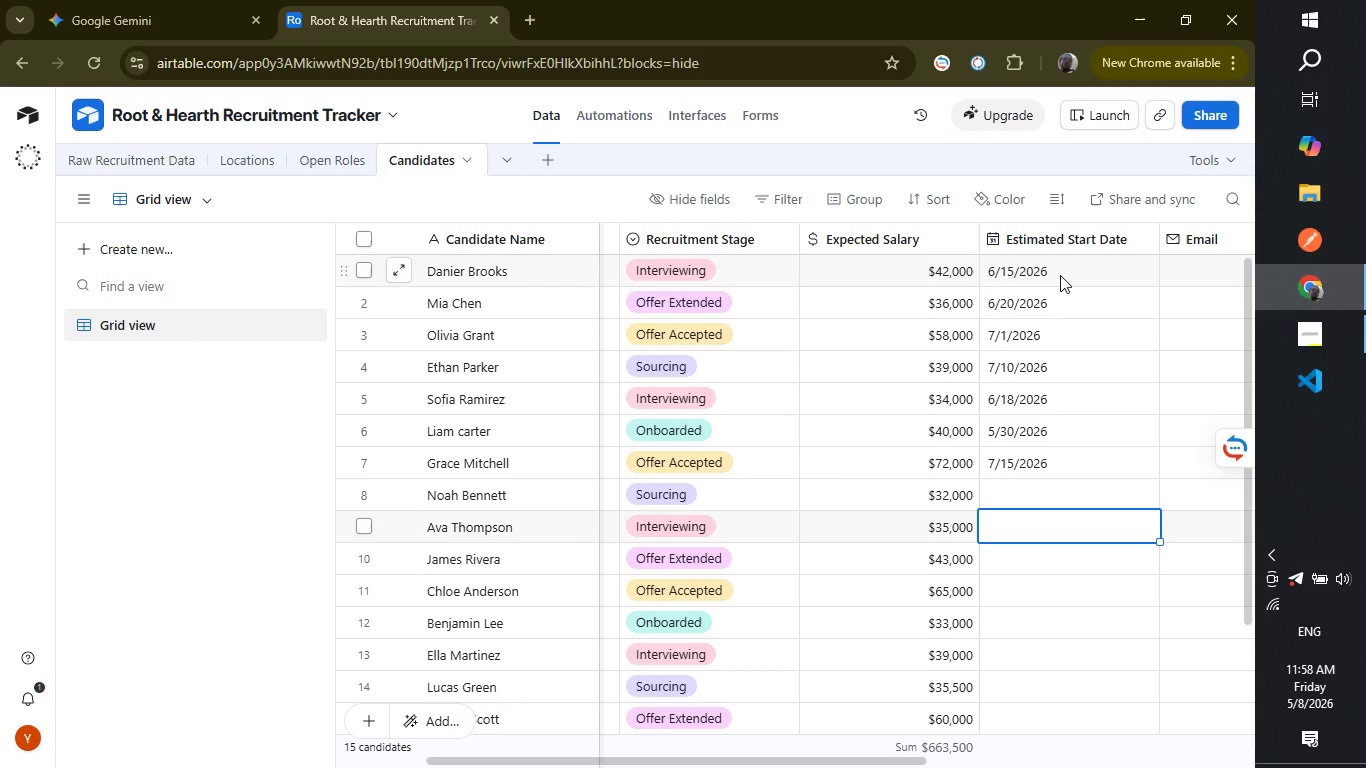 
key(Enter)
 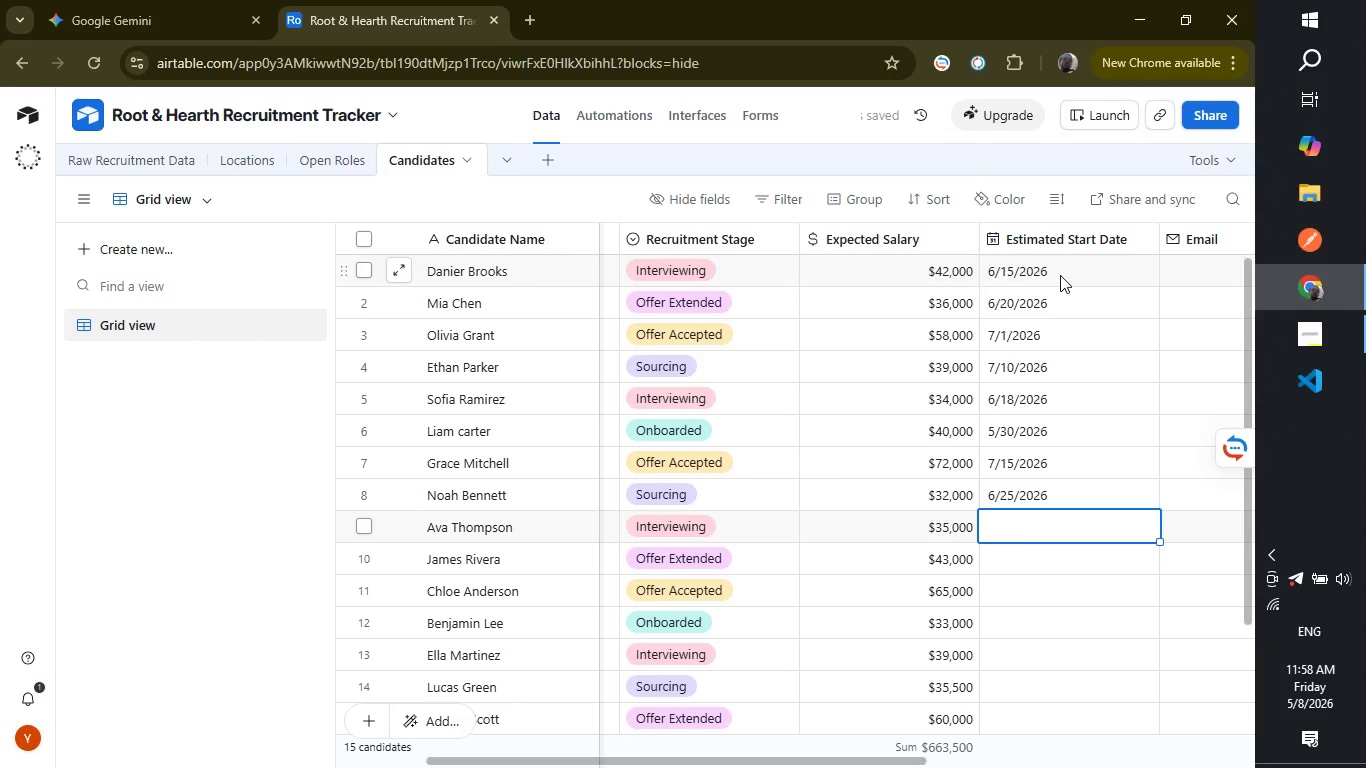 
wait(5.83)
 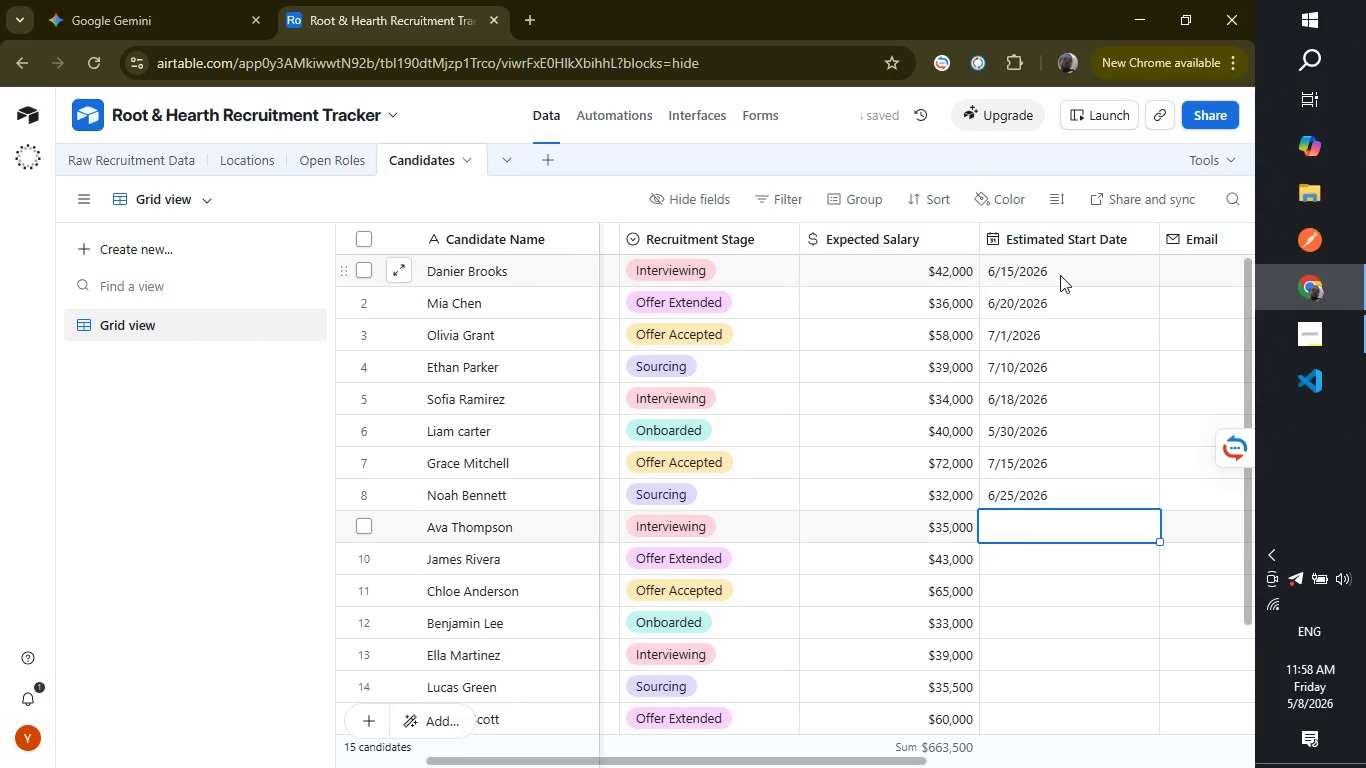 
type(6/28/2026)
 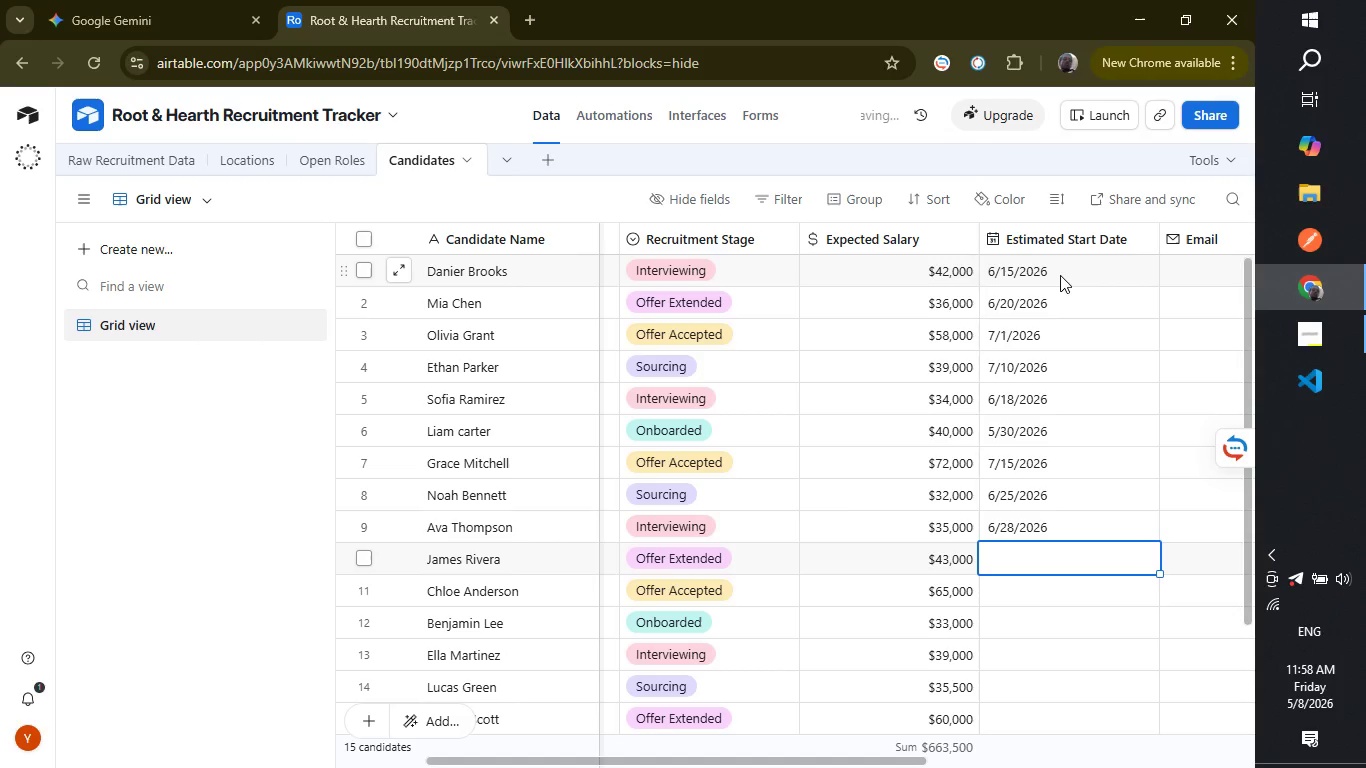 
key(Enter)
 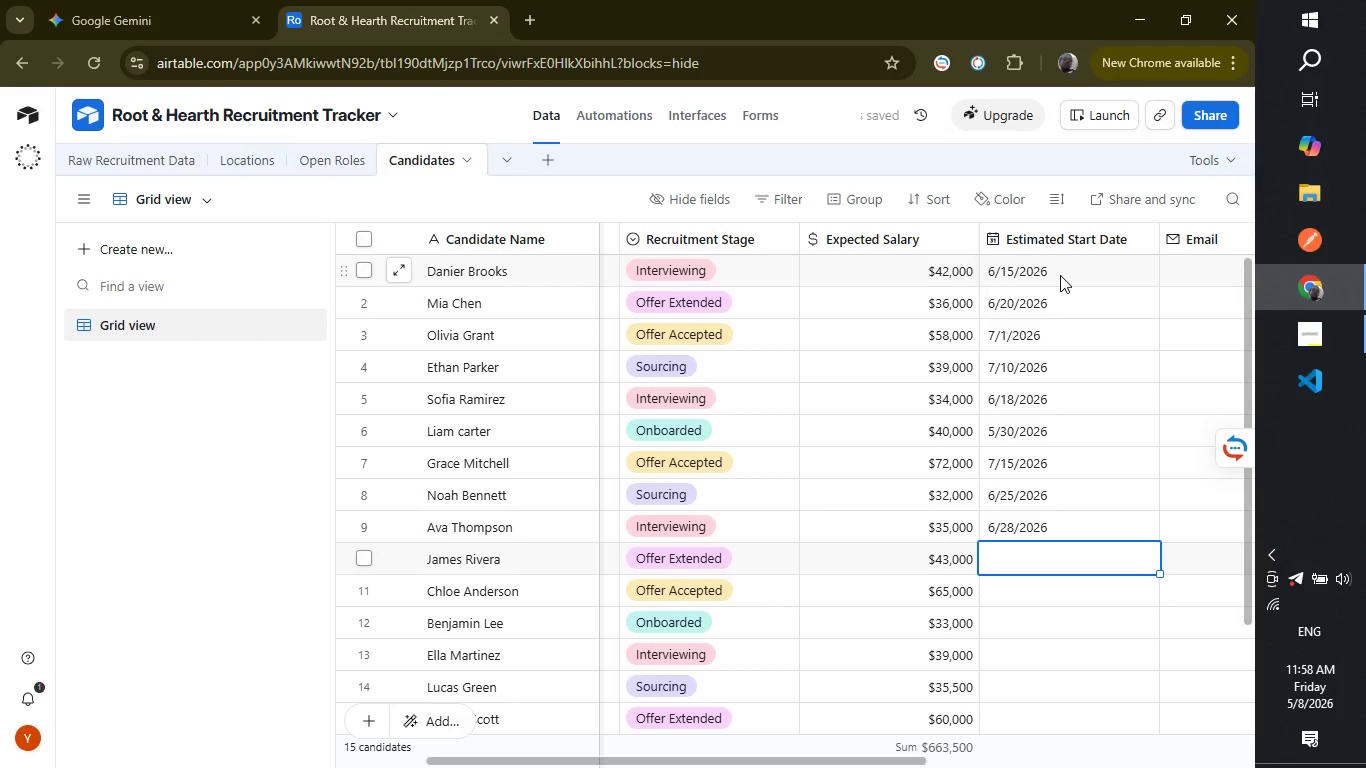 
wait(11.03)
 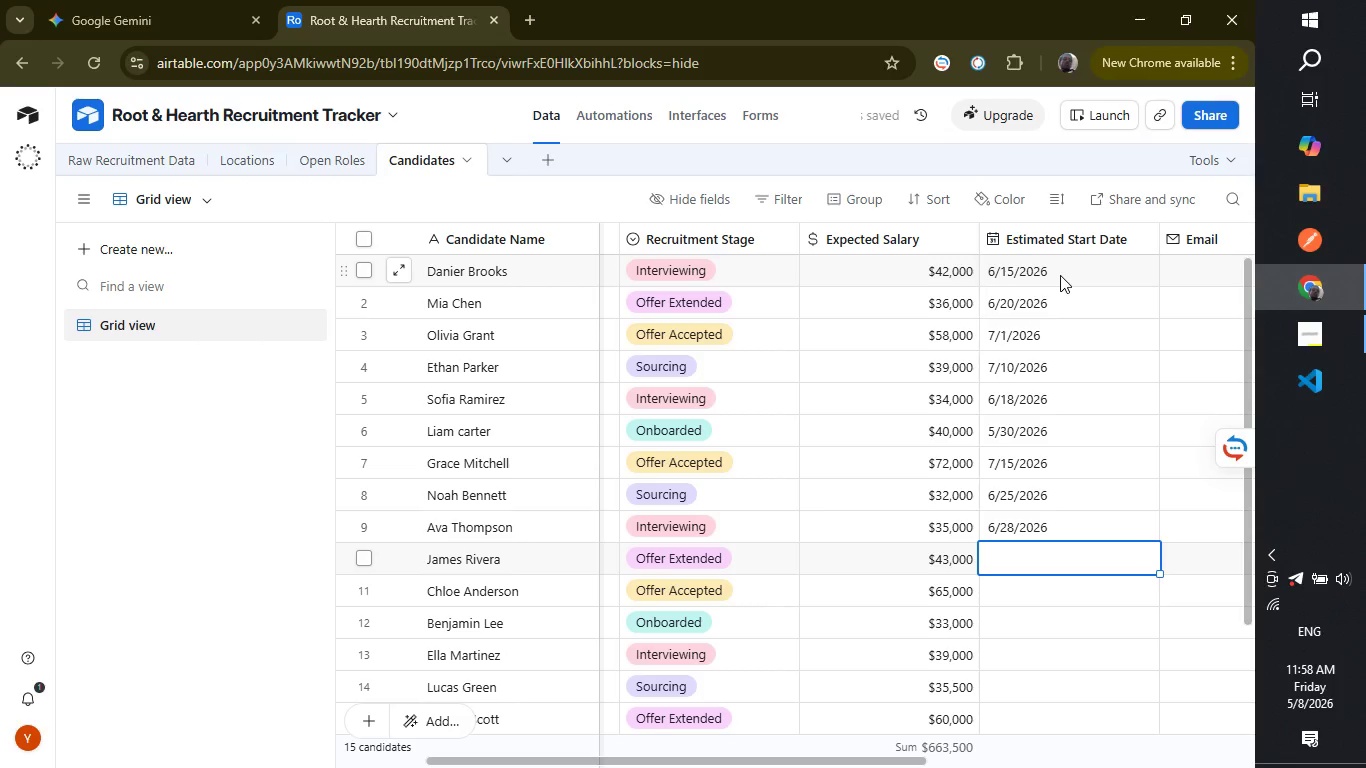 
type(7/5/2026)
 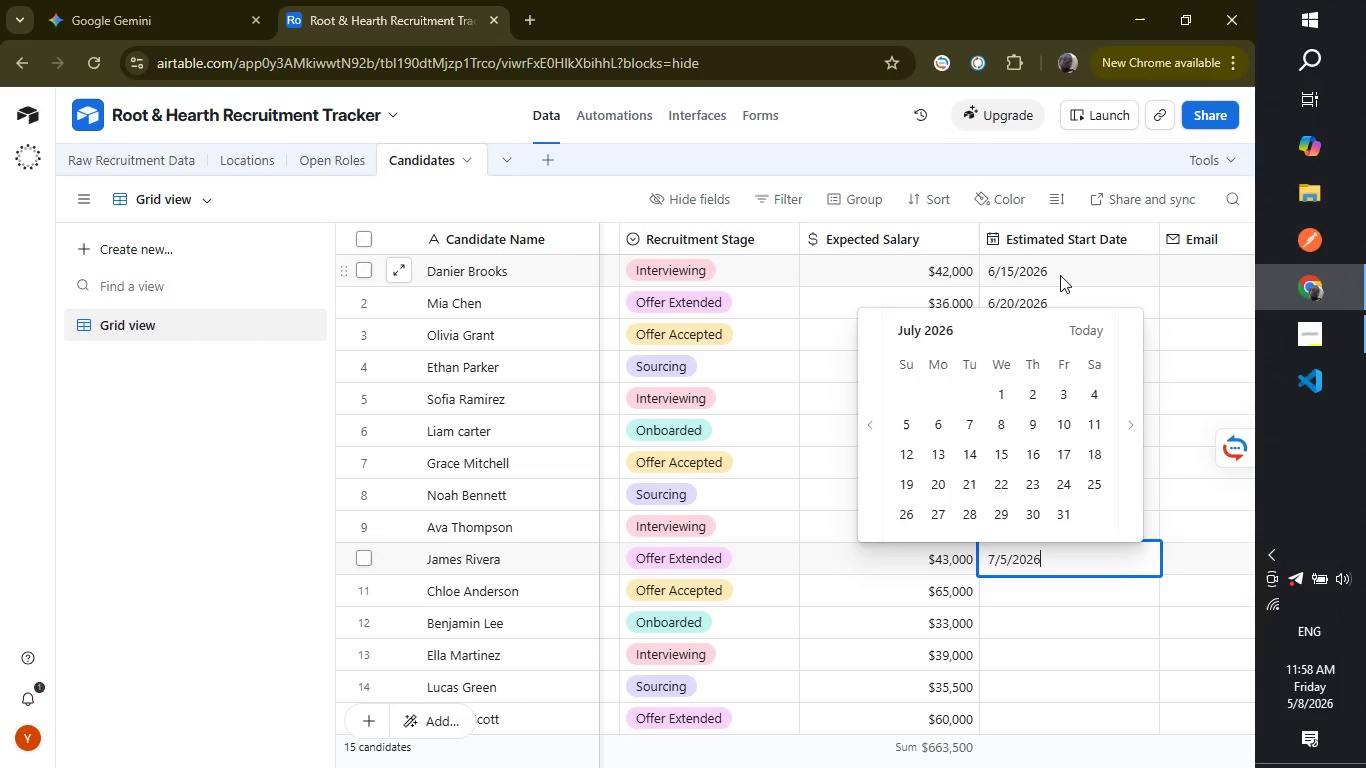 
key(Enter)
 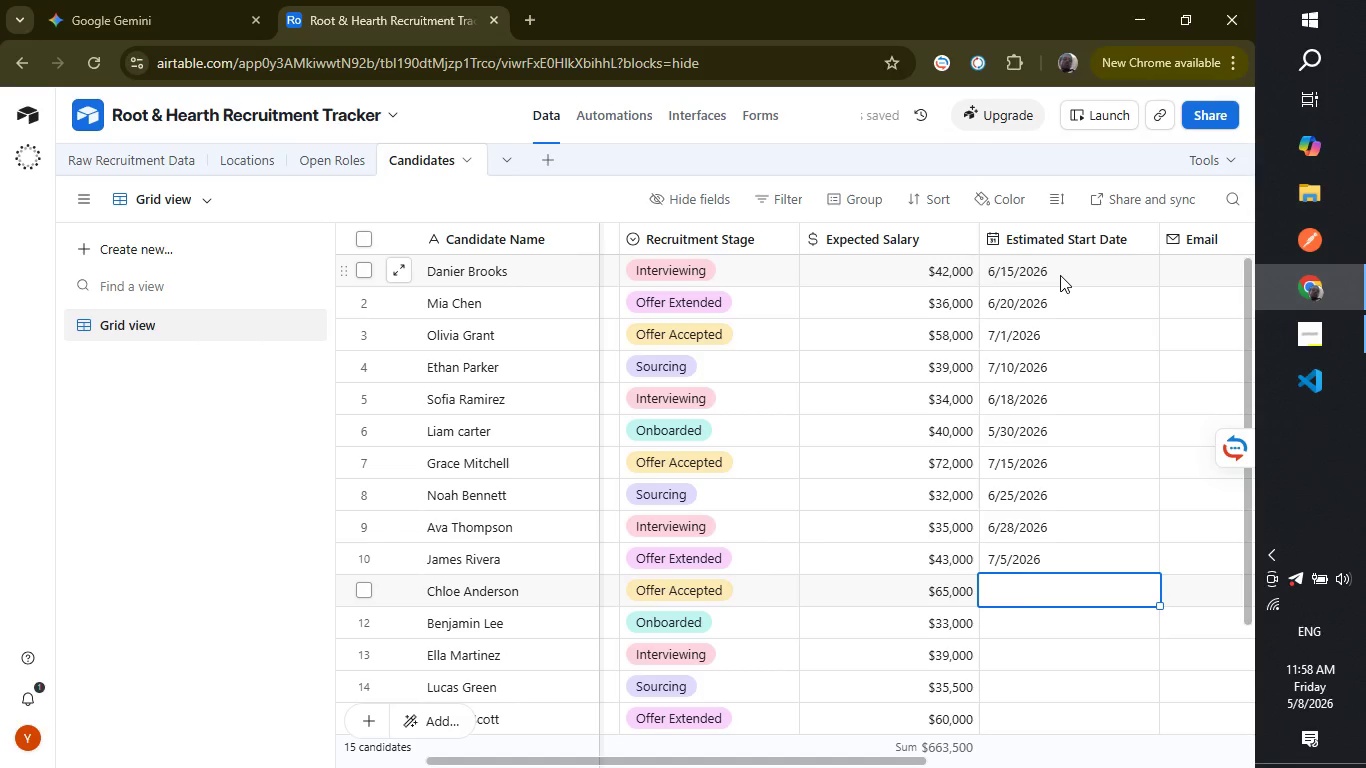 
wait(7.48)
 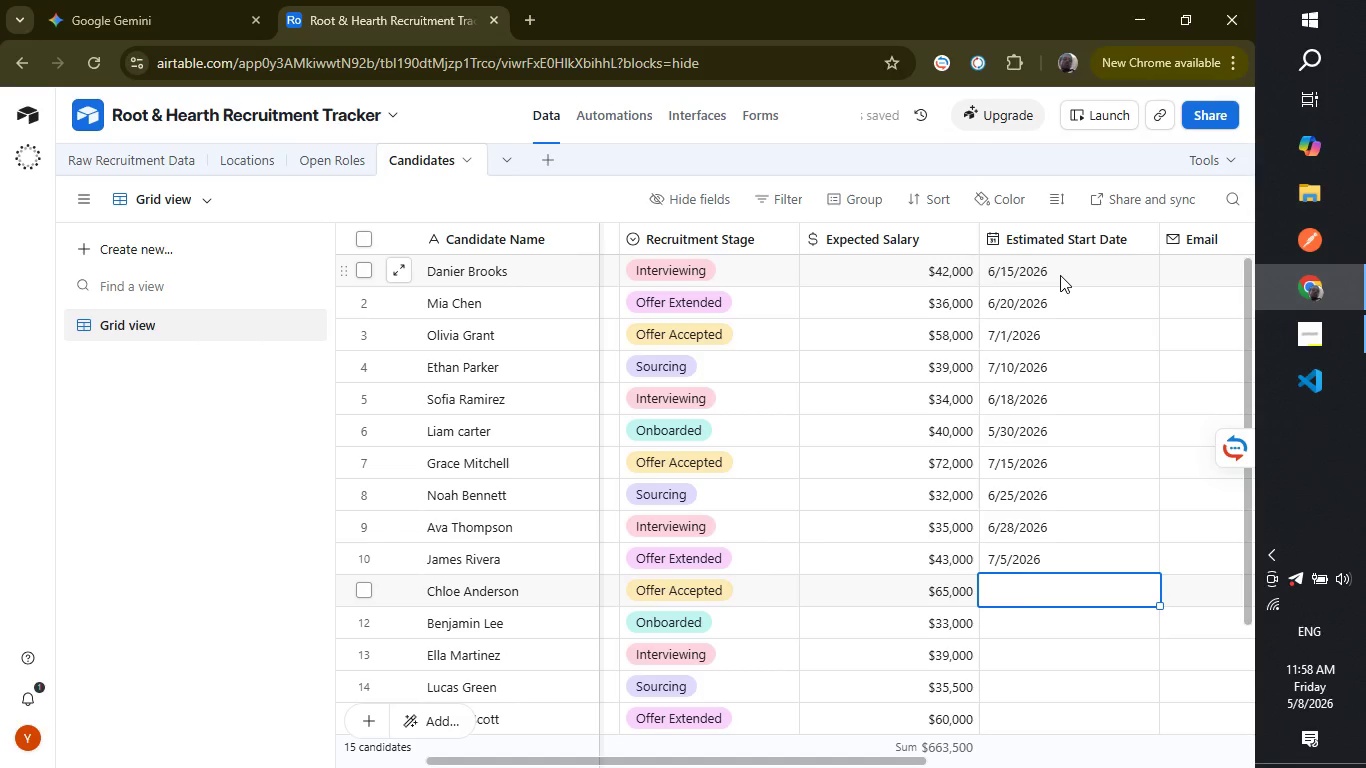 
type(8/2)
key(Backspace)
type(1/2026)
 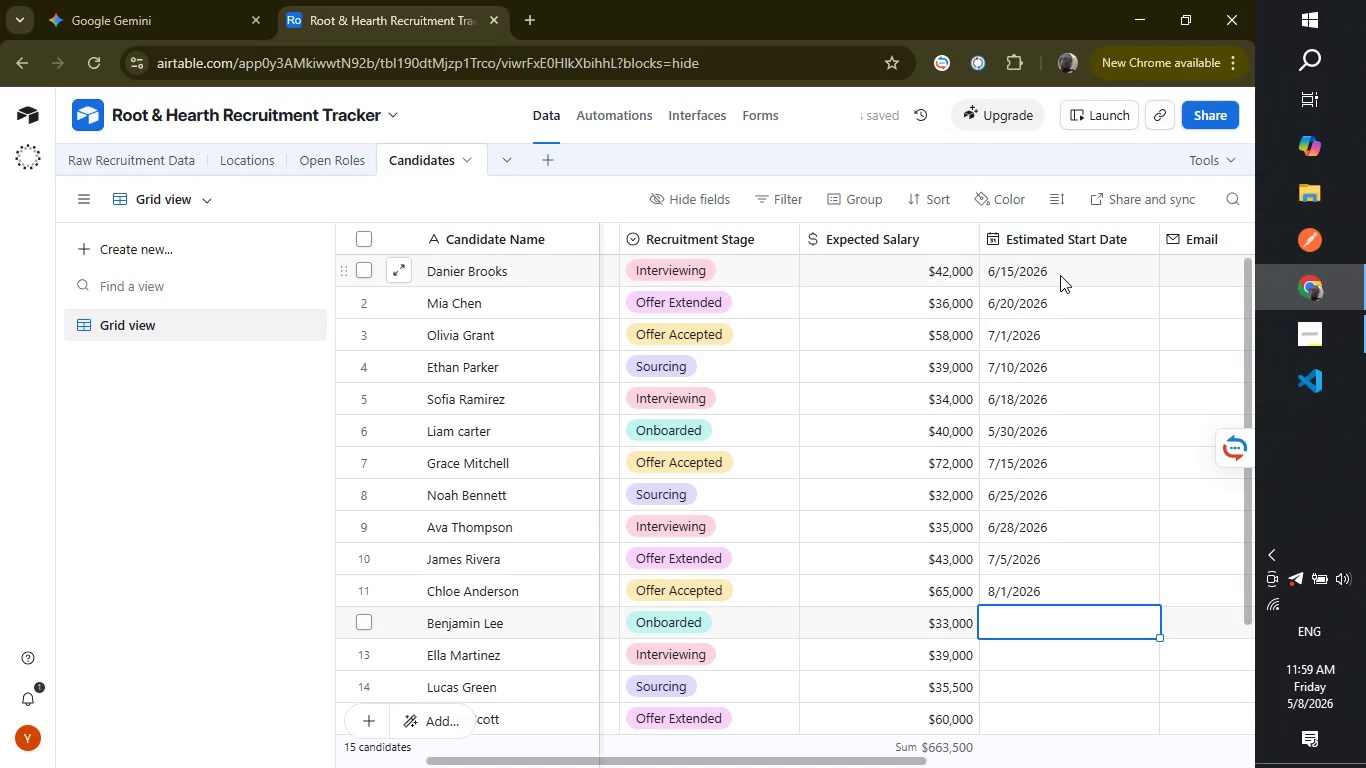 
key(Enter)
 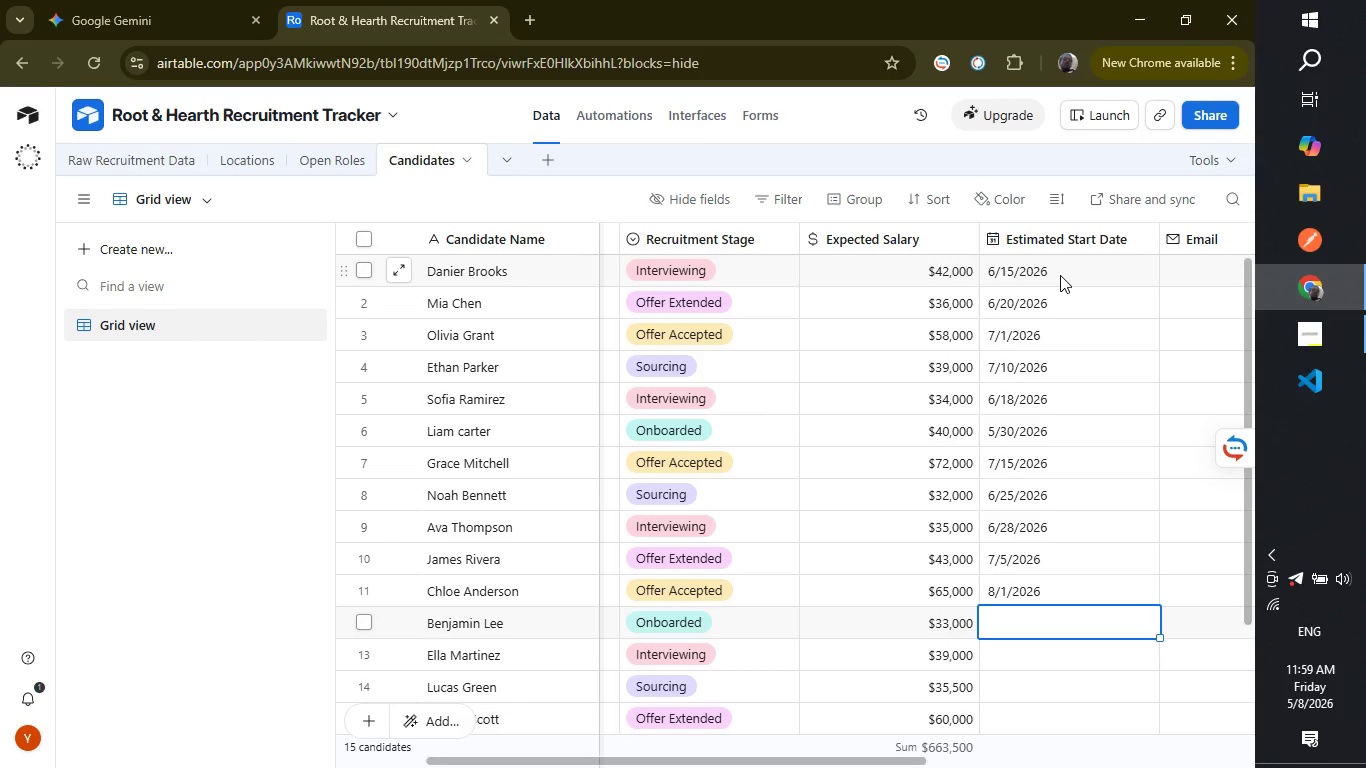 
wait(16.25)
 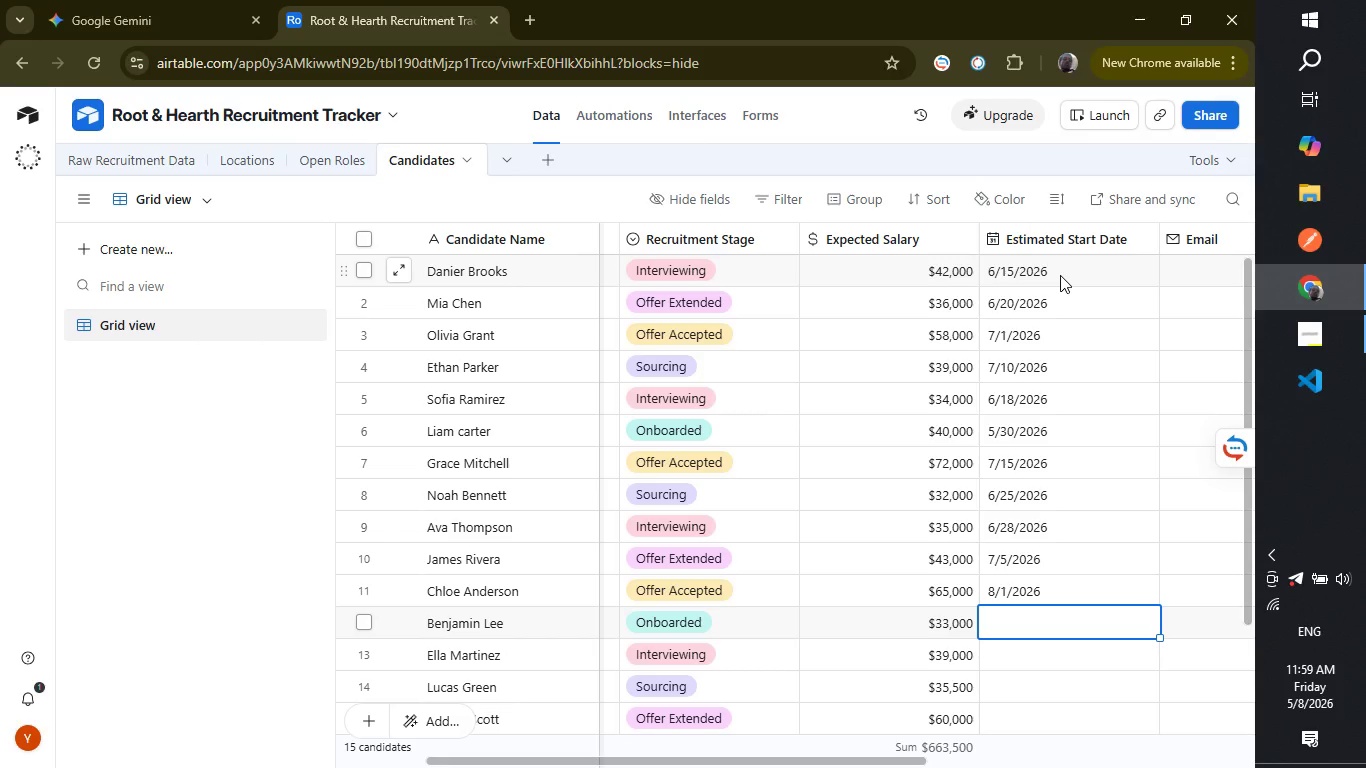 
type(5/22/2026)
 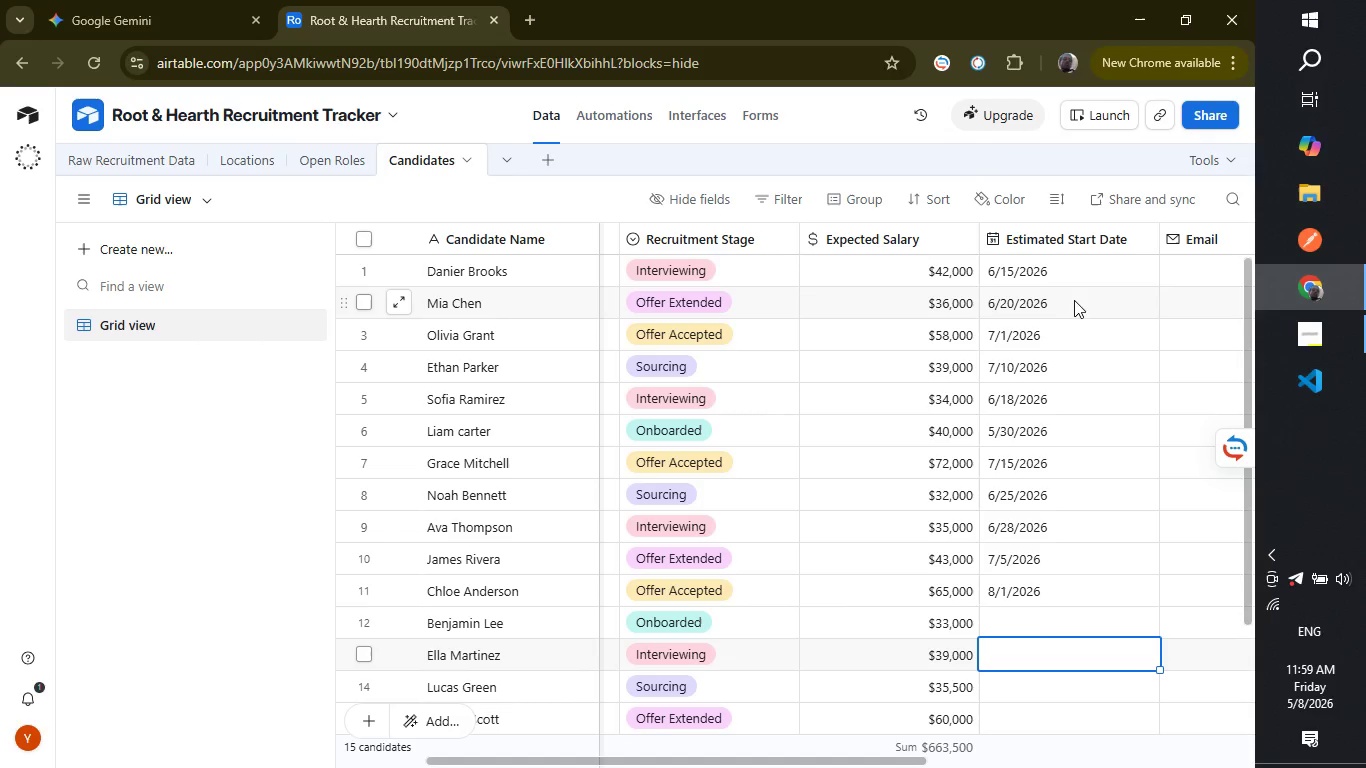 
key(Enter)
 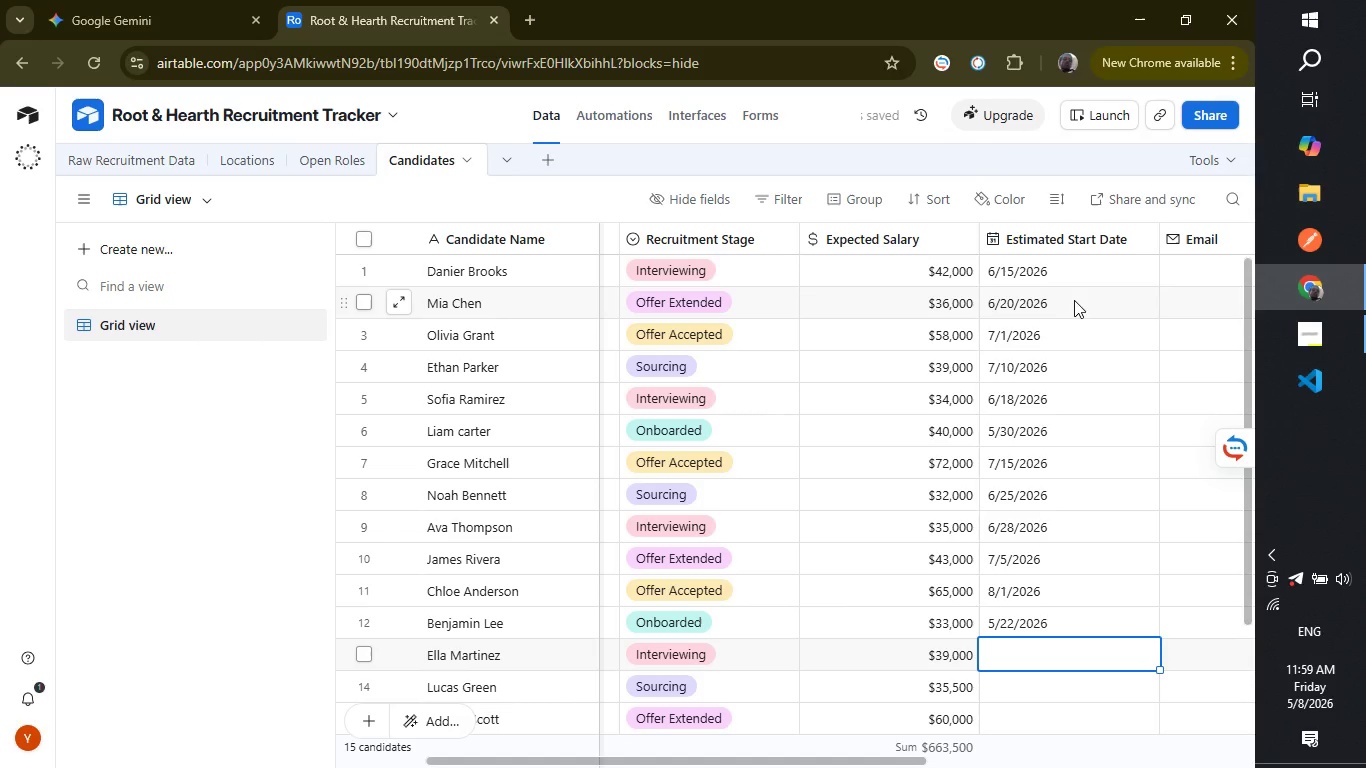 
wait(6.81)
 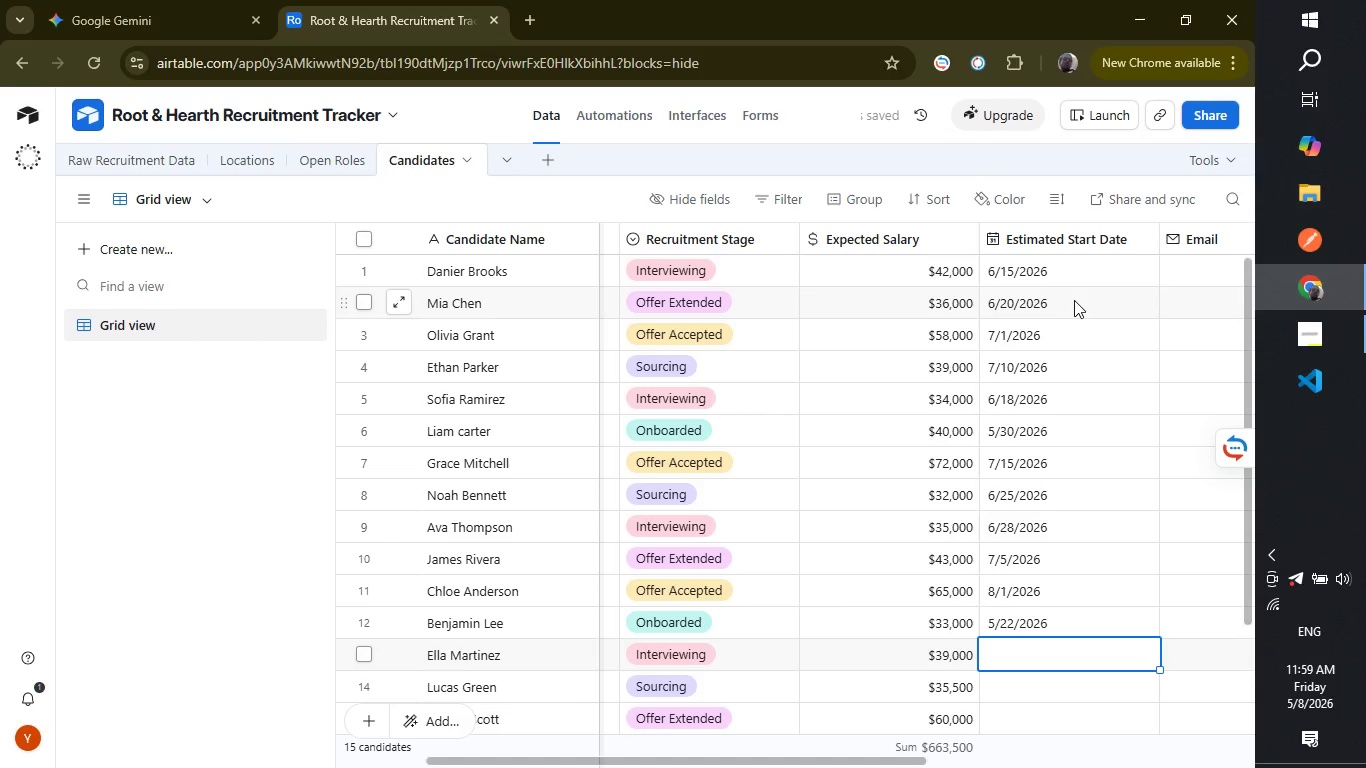 
type(6/30/2026)
 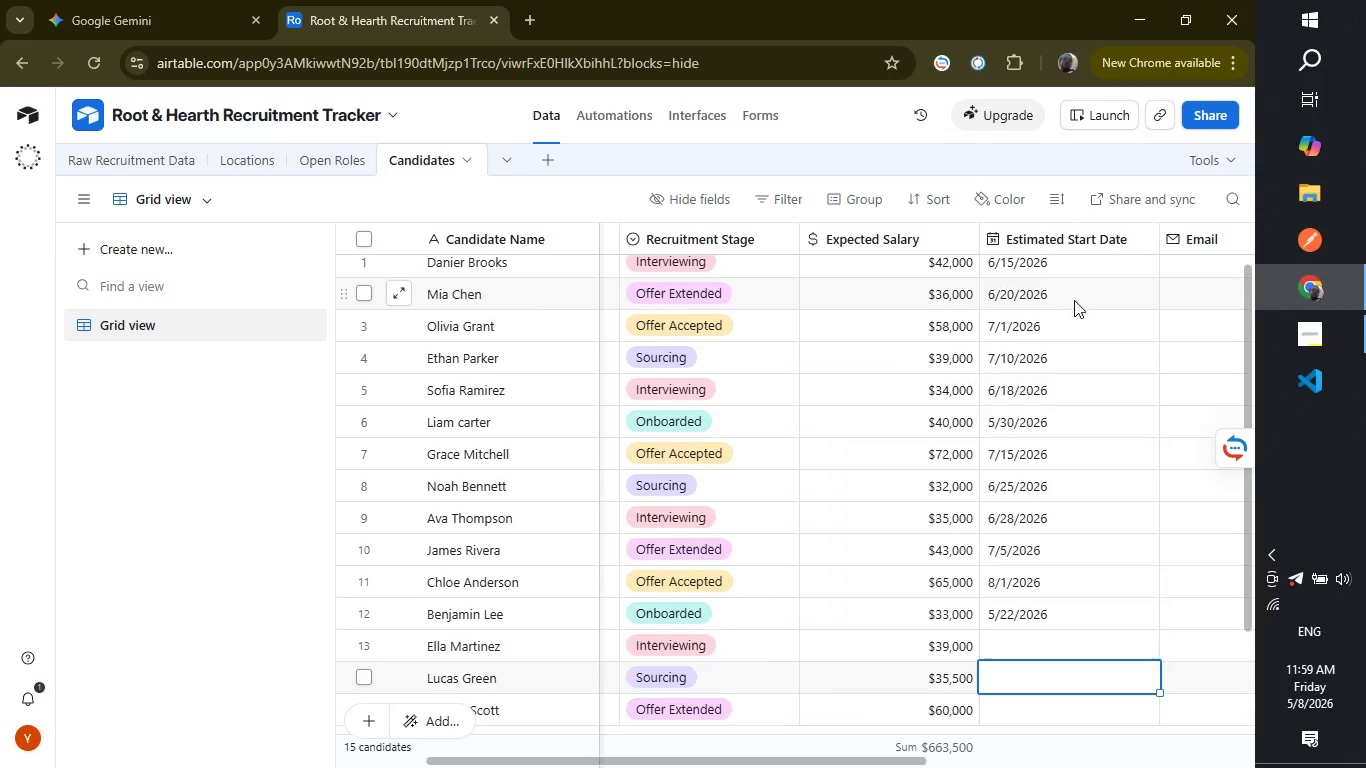 
key(Enter)
 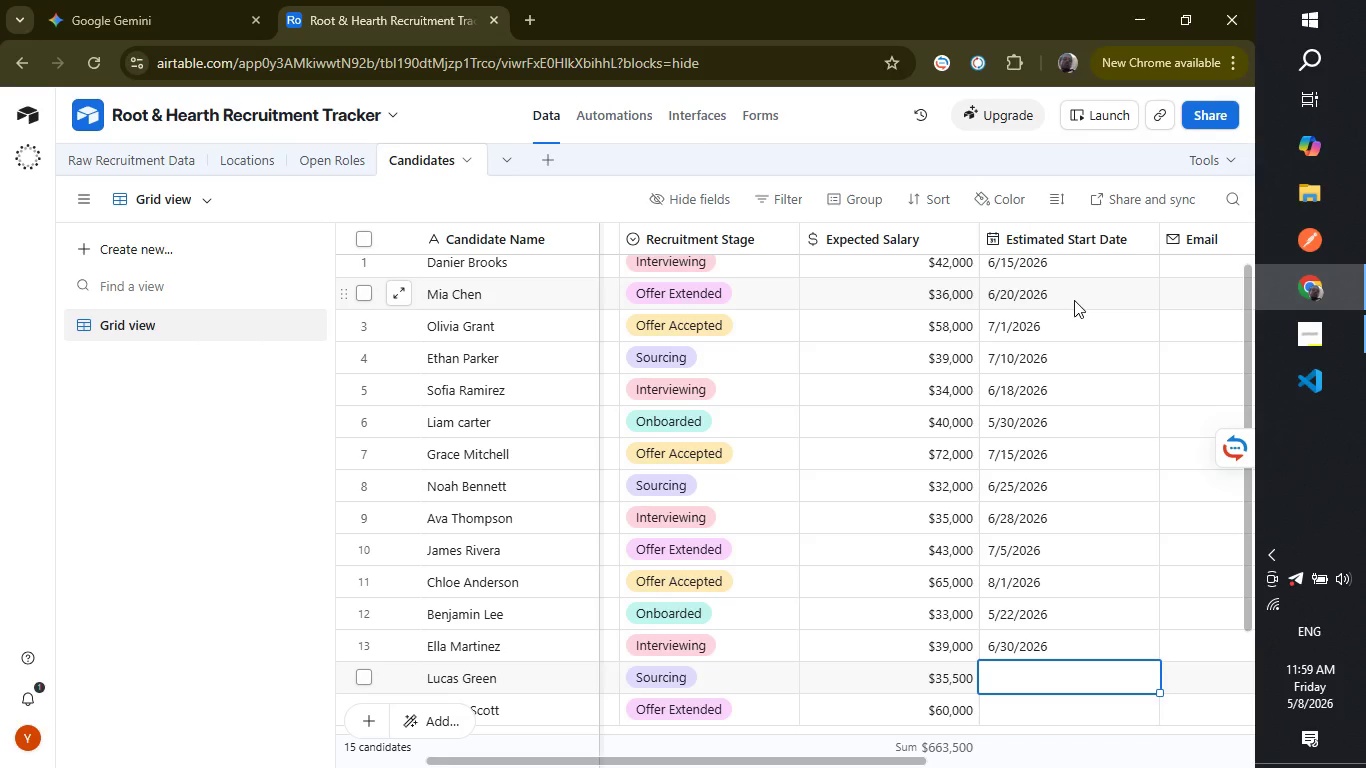 
wait(12.44)
 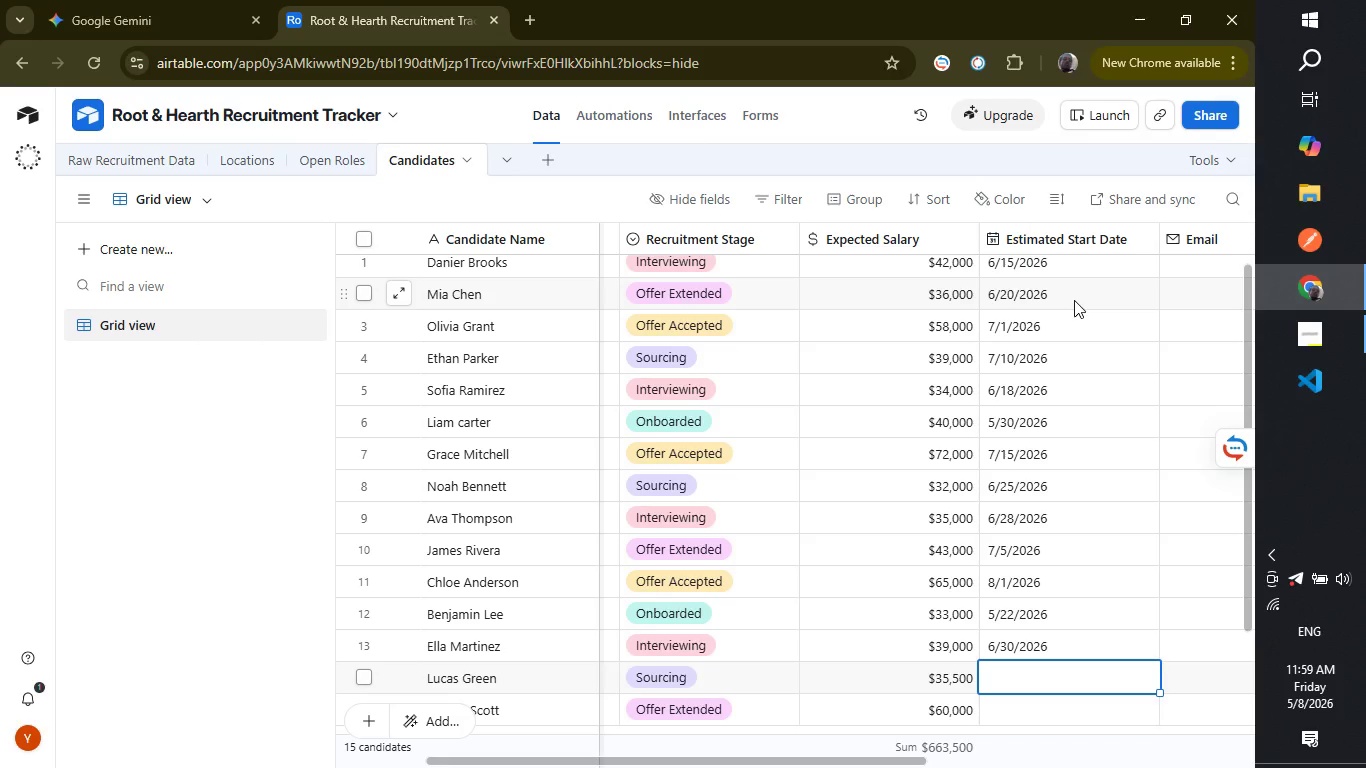 
type(7/12/2026)
 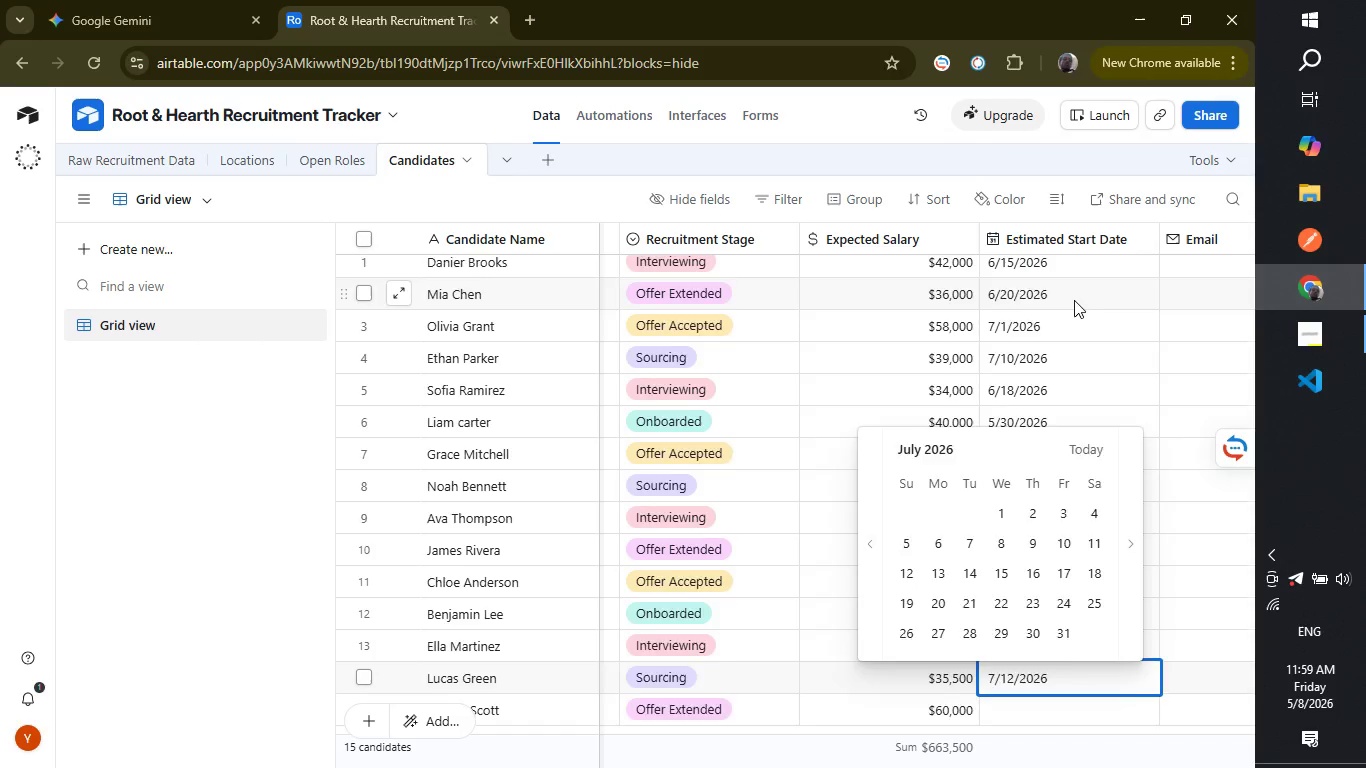 
key(Enter)
 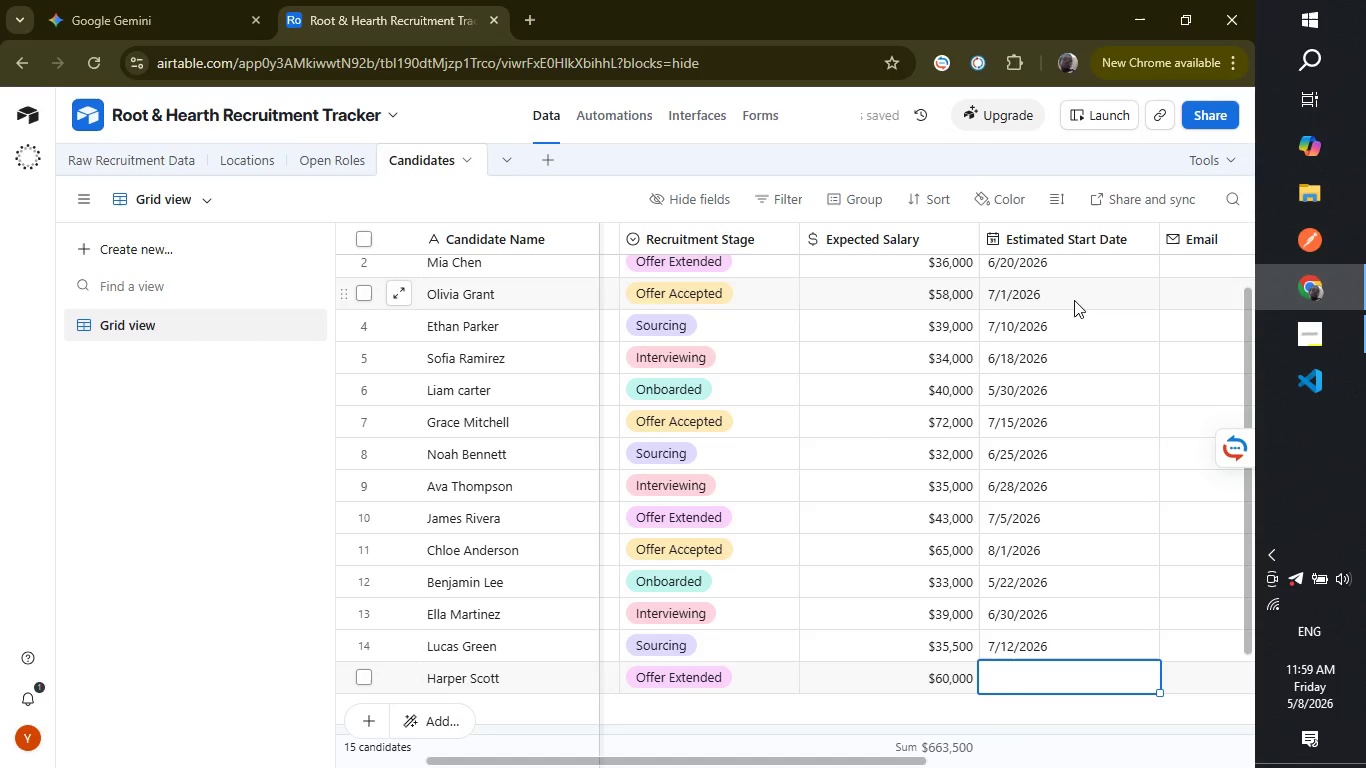 
type(8/10/2026)
 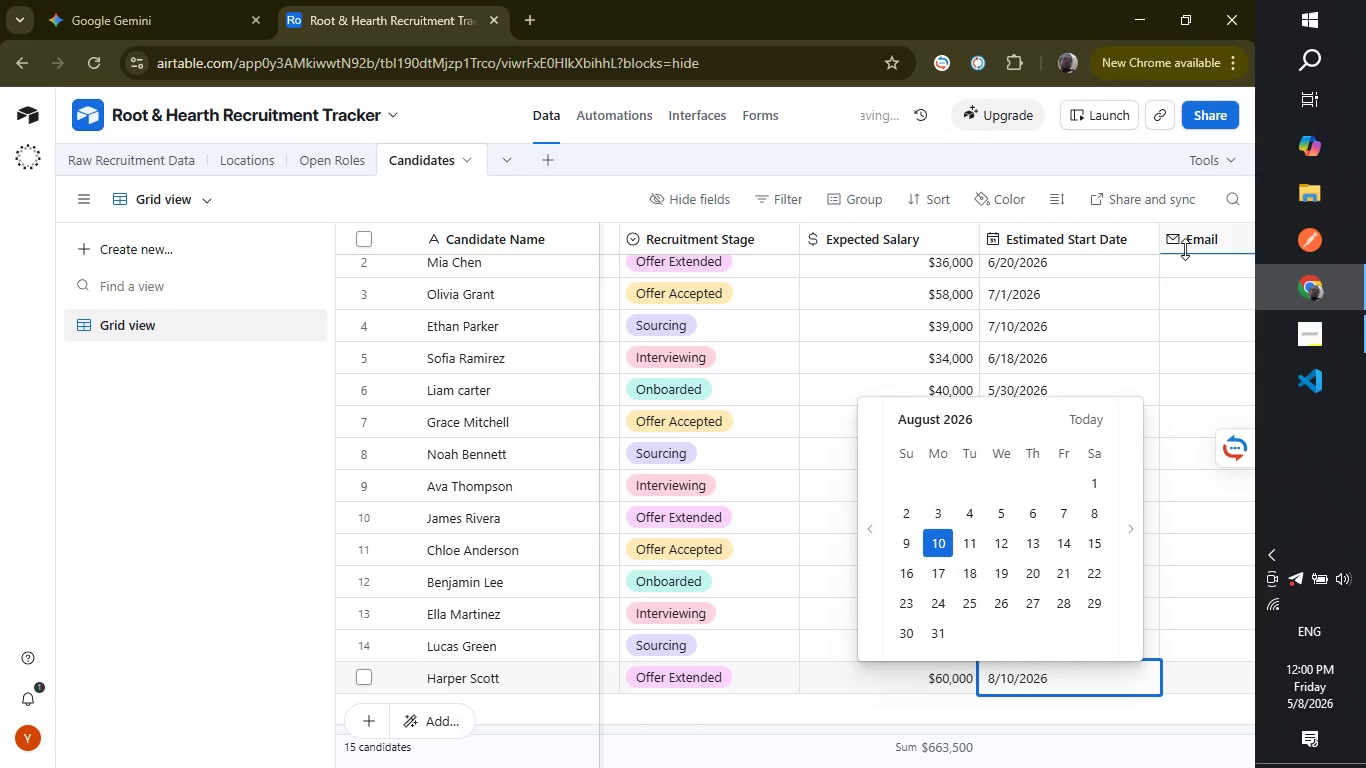 
left_click([1185, 268])
 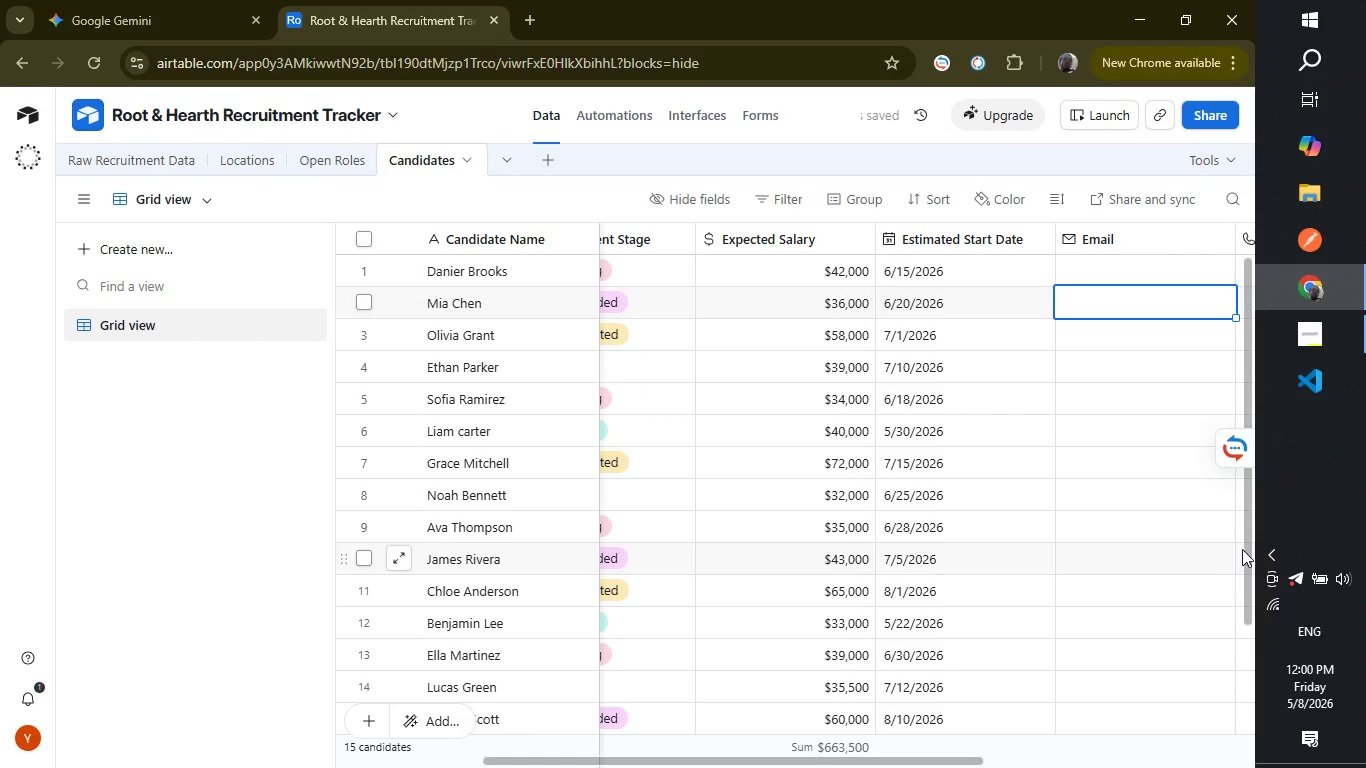 
left_click_drag(start_coordinate=[1249, 548], to_coordinate=[1243, 434])
 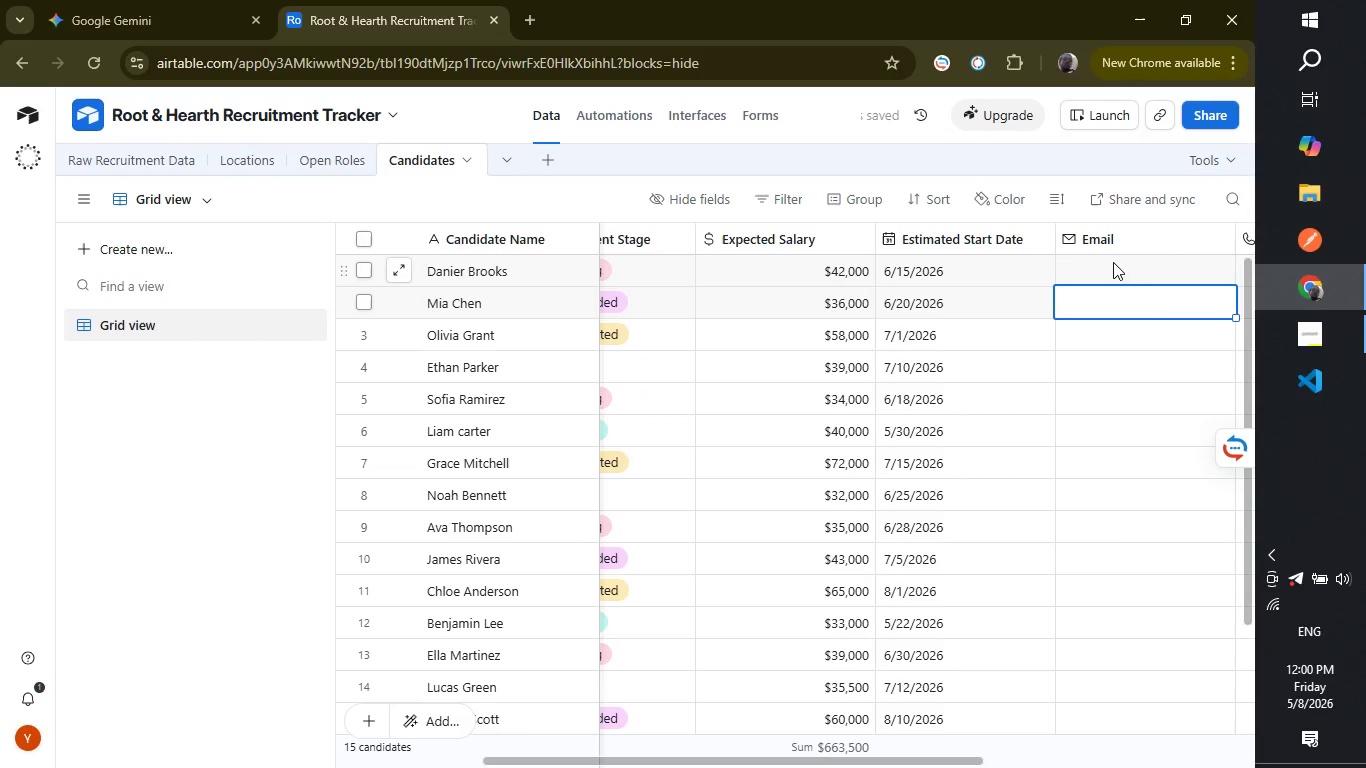 
left_click([1113, 262])
 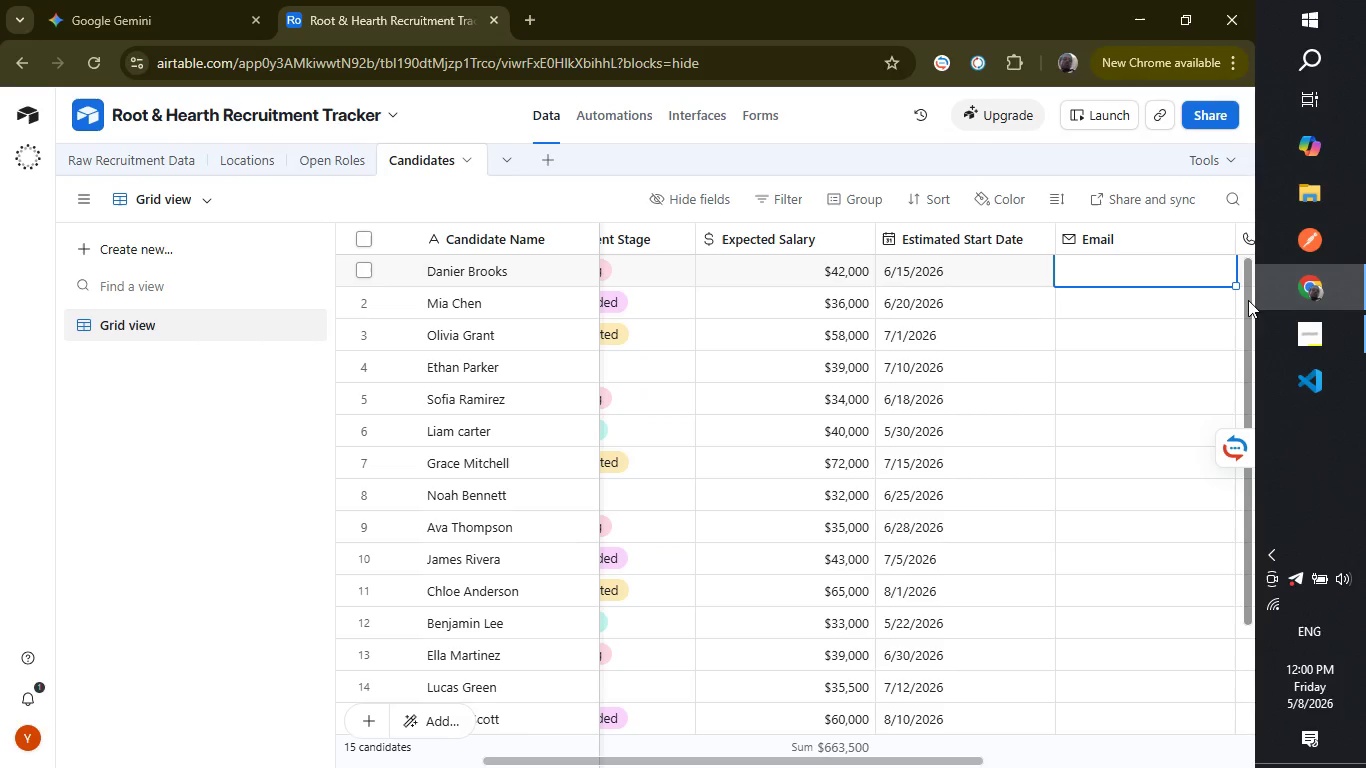 
left_click_drag(start_coordinate=[1249, 300], to_coordinate=[1249, 270])
 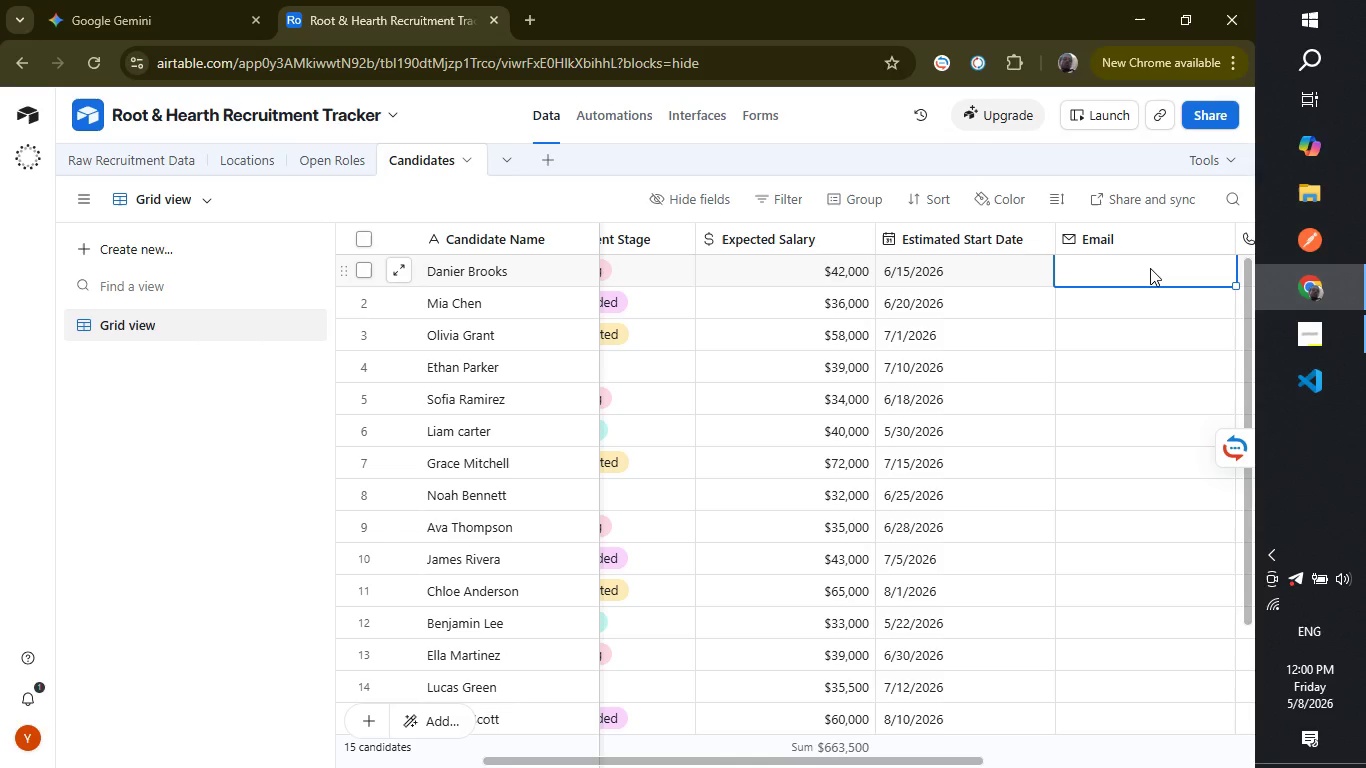 
wait(14.41)
 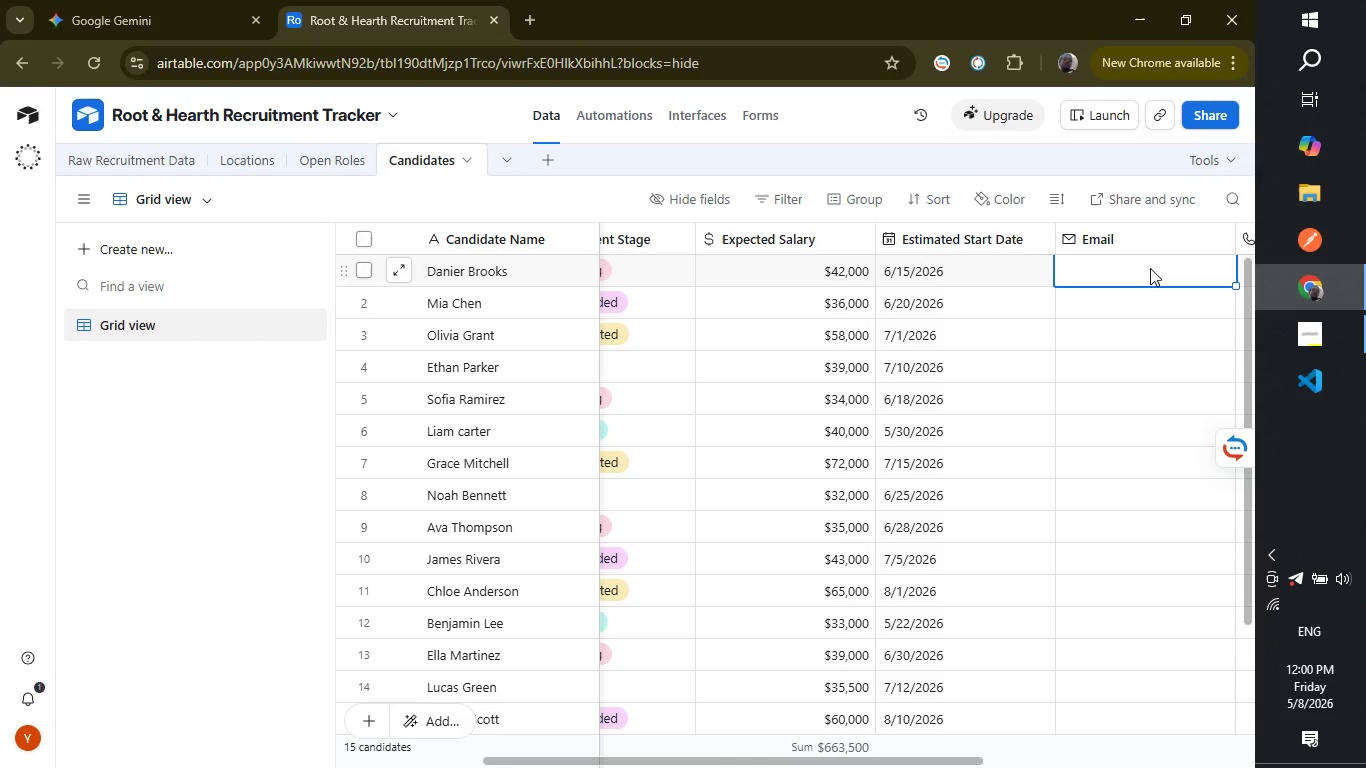 
type(danier)
 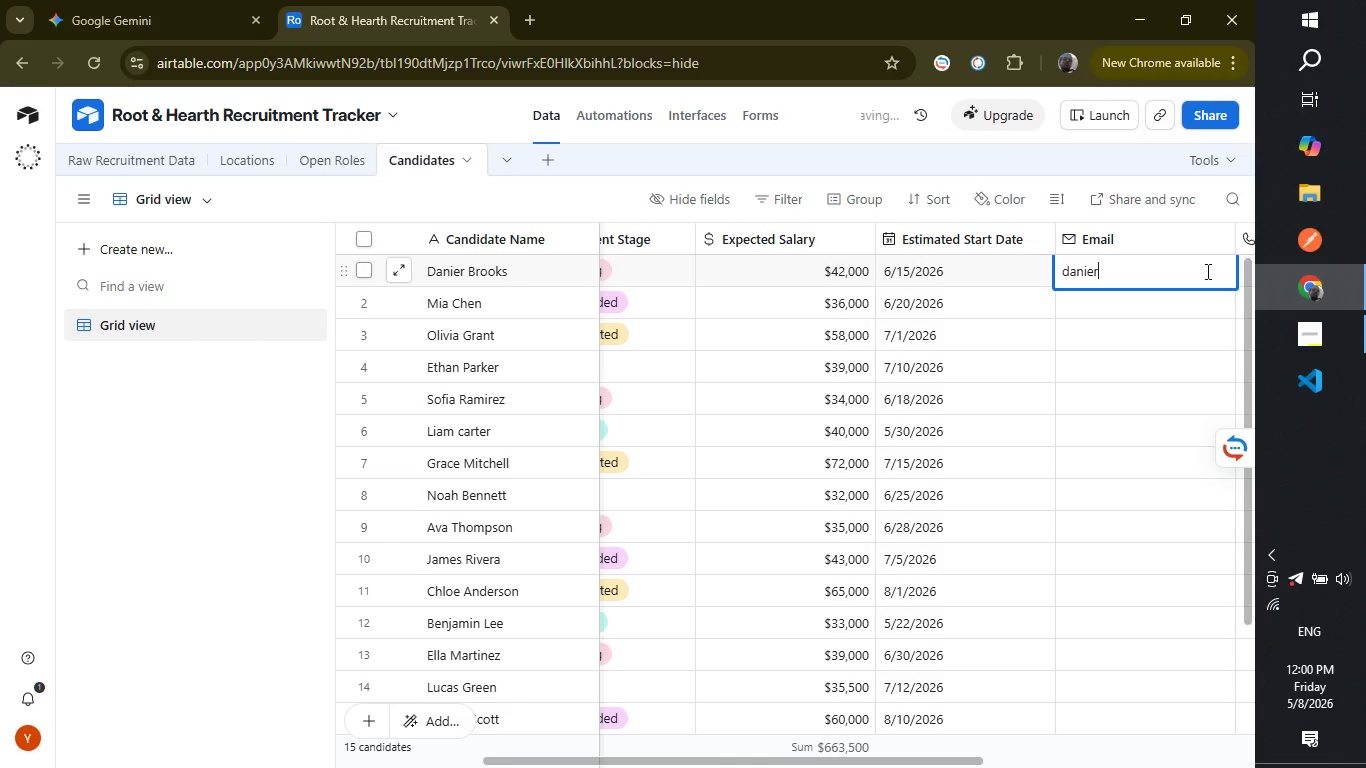 
key(Backspace)
type(l.brooks)
 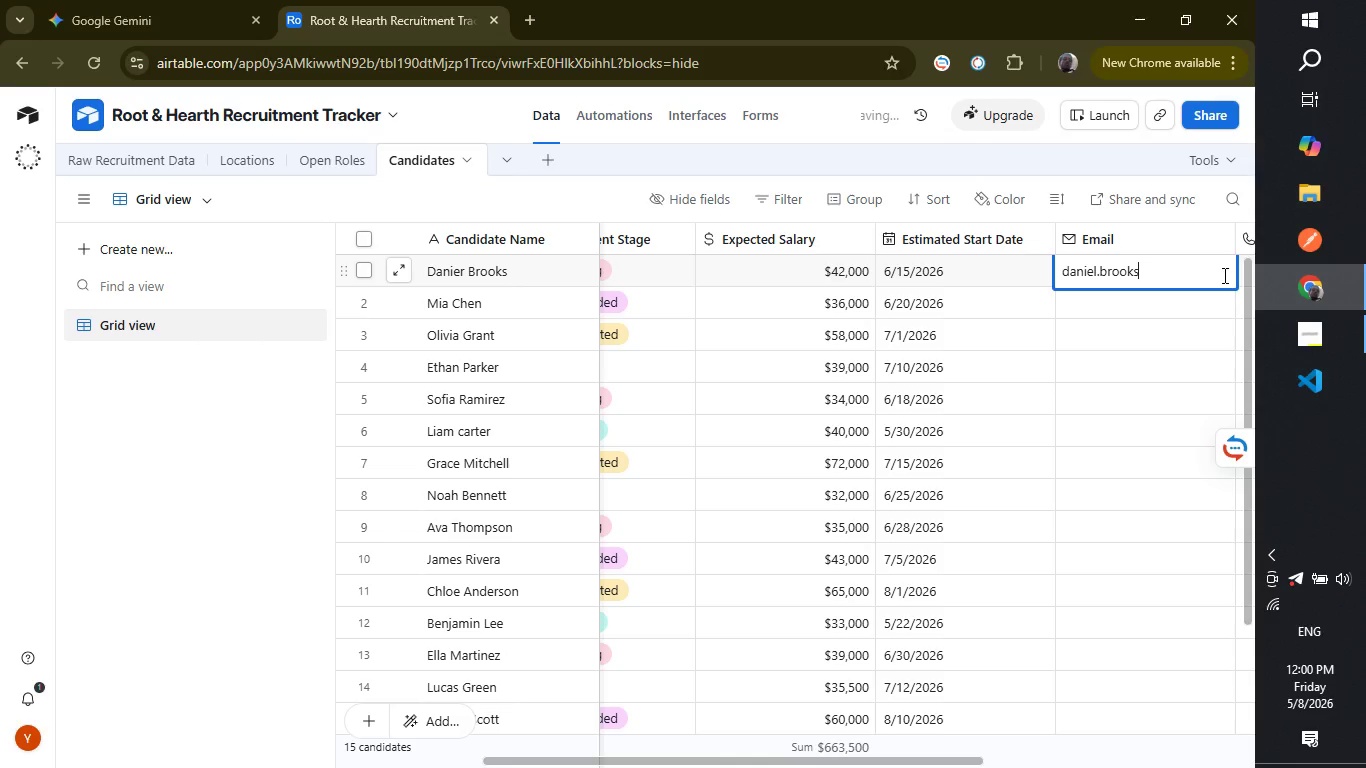 
wait(5.89)
 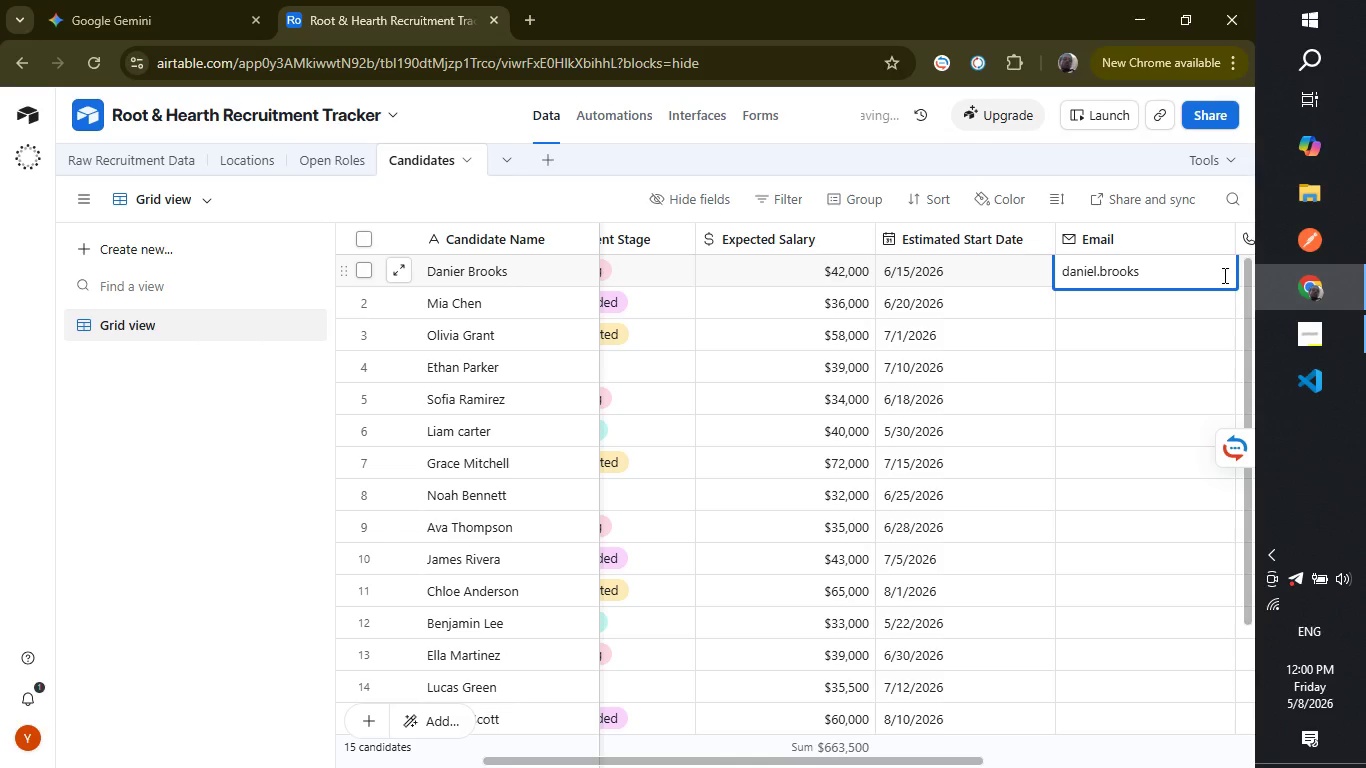 
type(@gma)
key(Backspace)
key(Backspace)
key(Backspace)
type(email.com)
 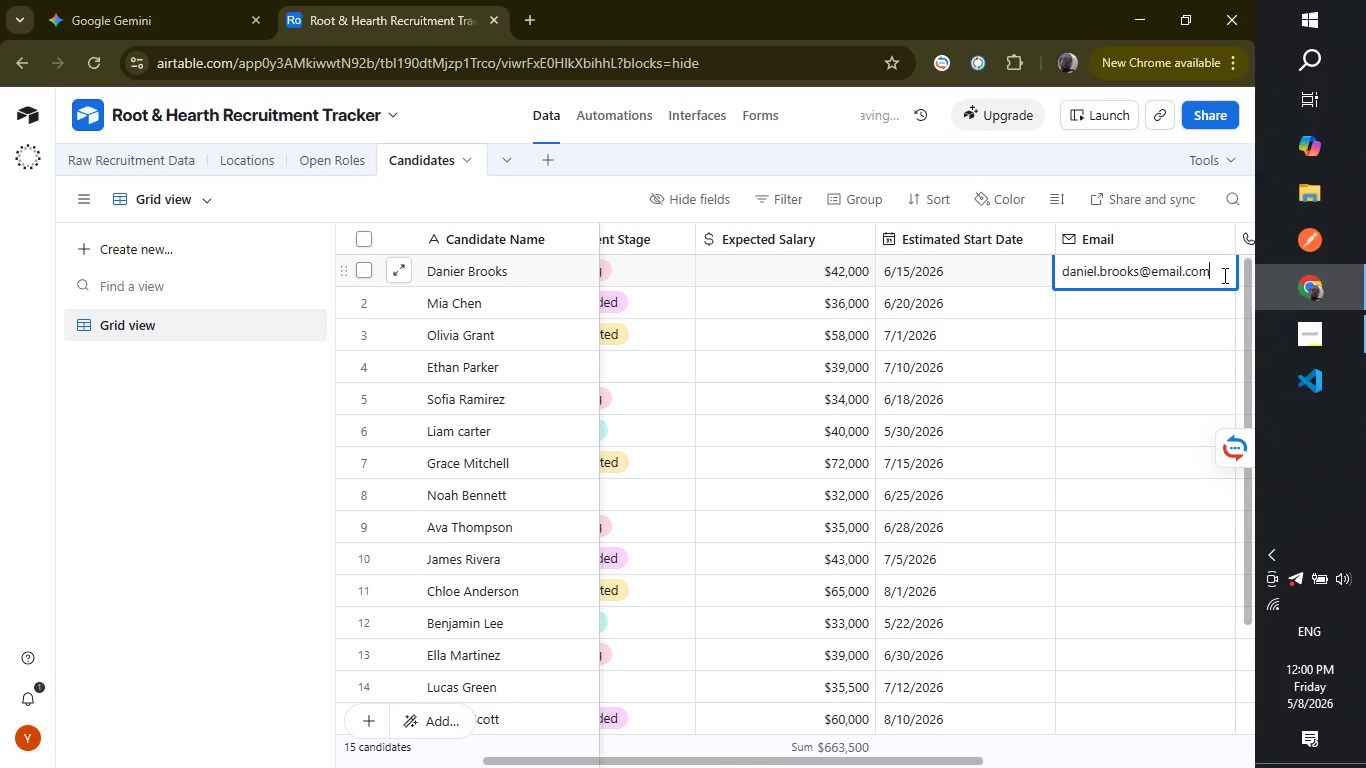 
key(Enter)
 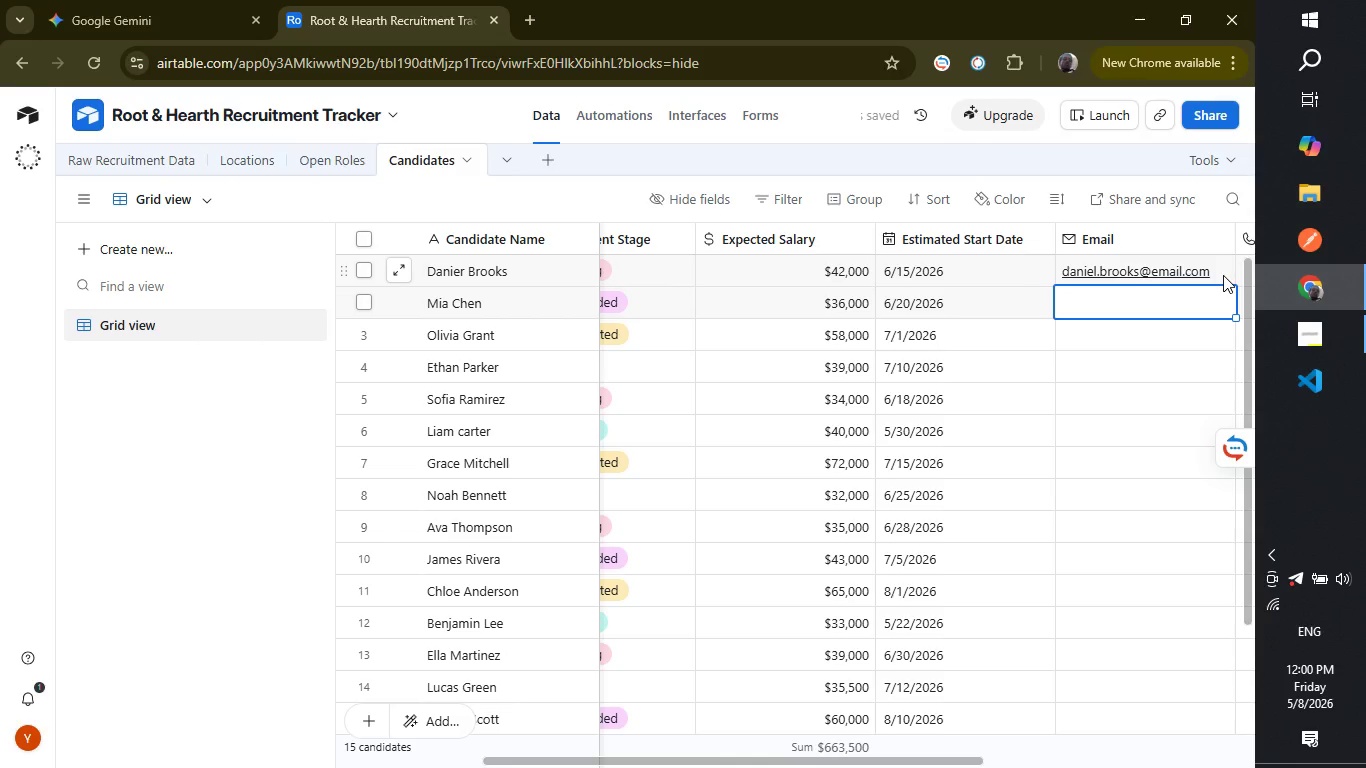 
wait(9.7)
 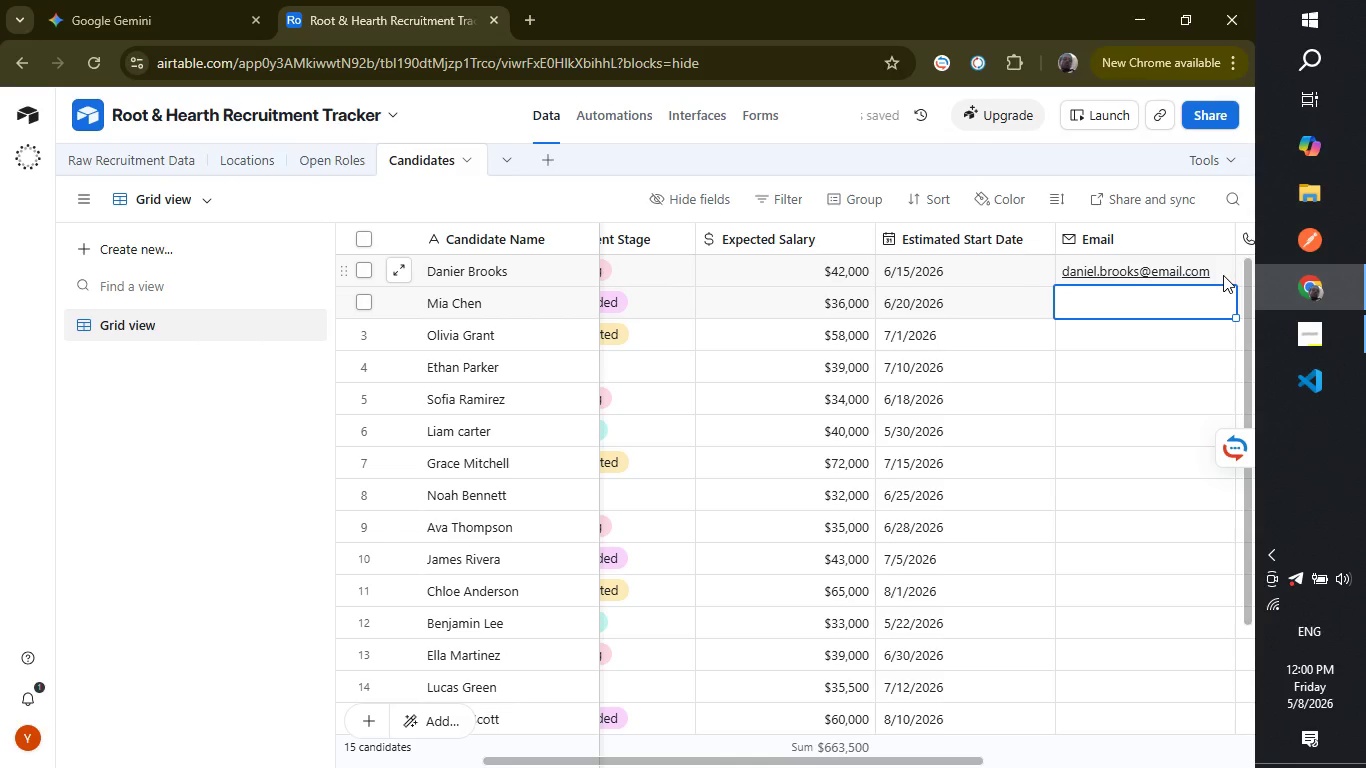 
type(mia.chen@)
key(Backspace)
type(email.com)
 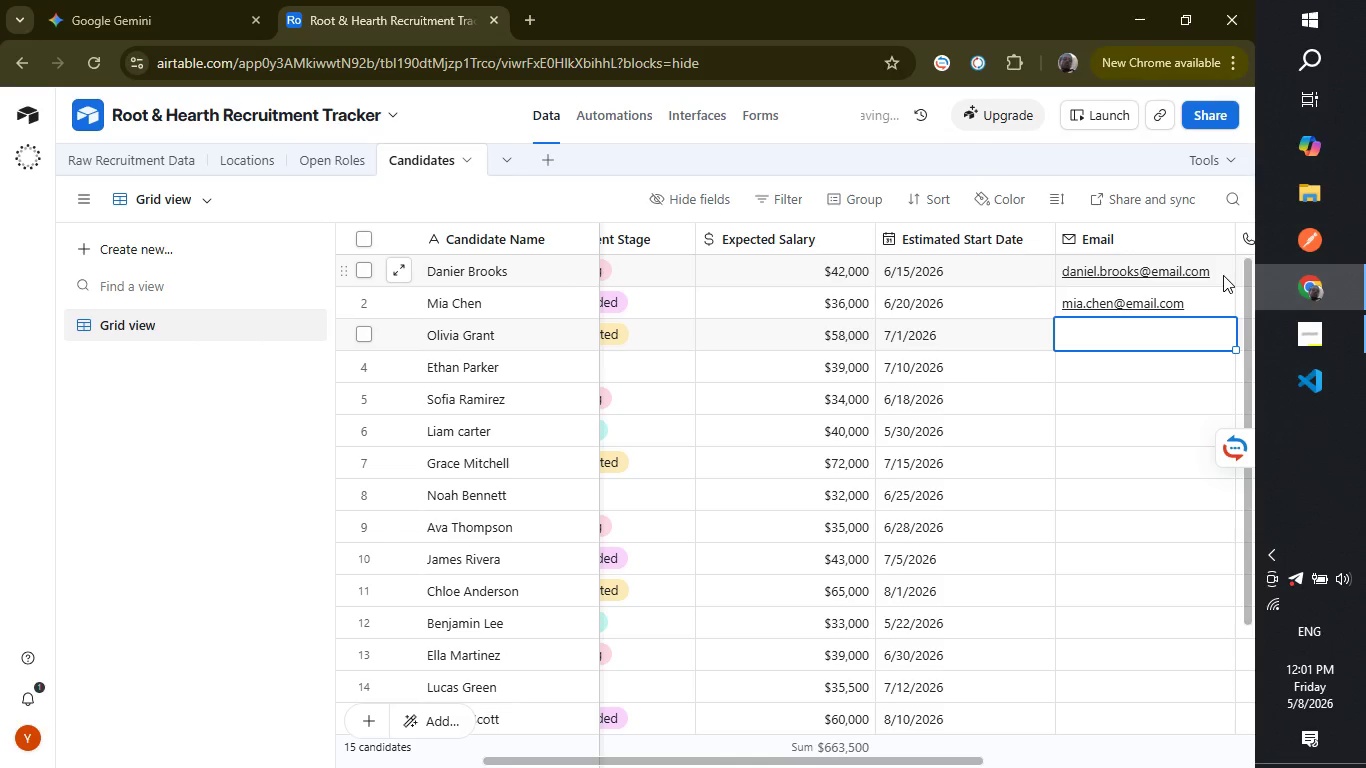 
key(Enter)
 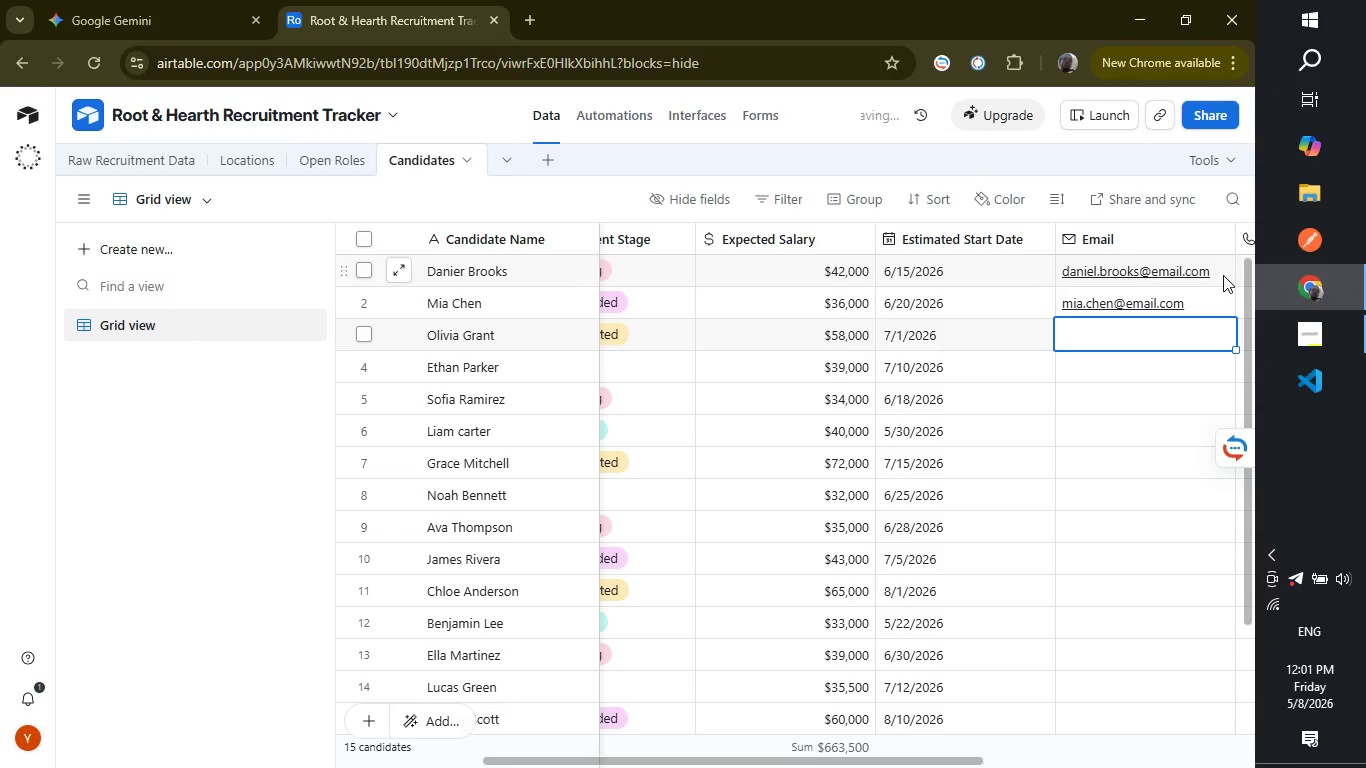 
type(olivia.grant@emaa)
key(Backspace)
type(il.com)
 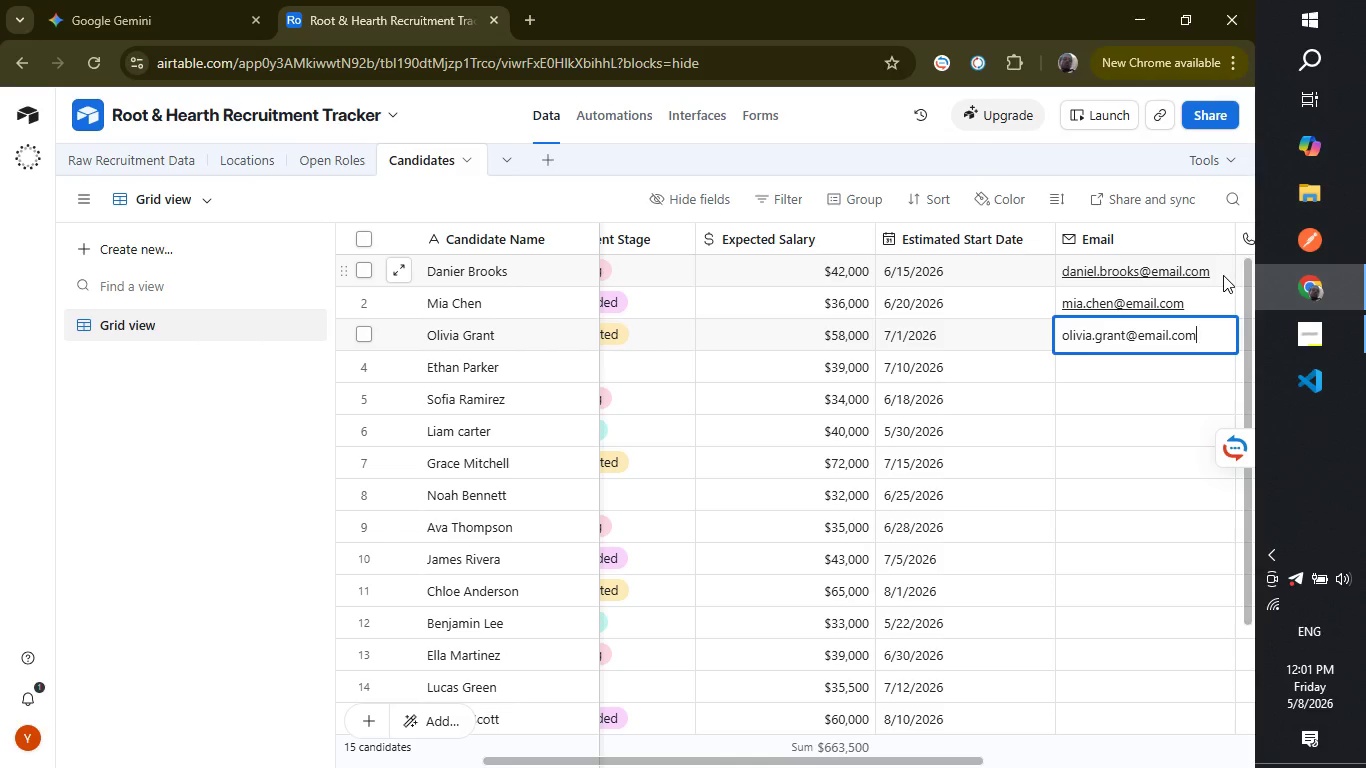 
key(Enter)
 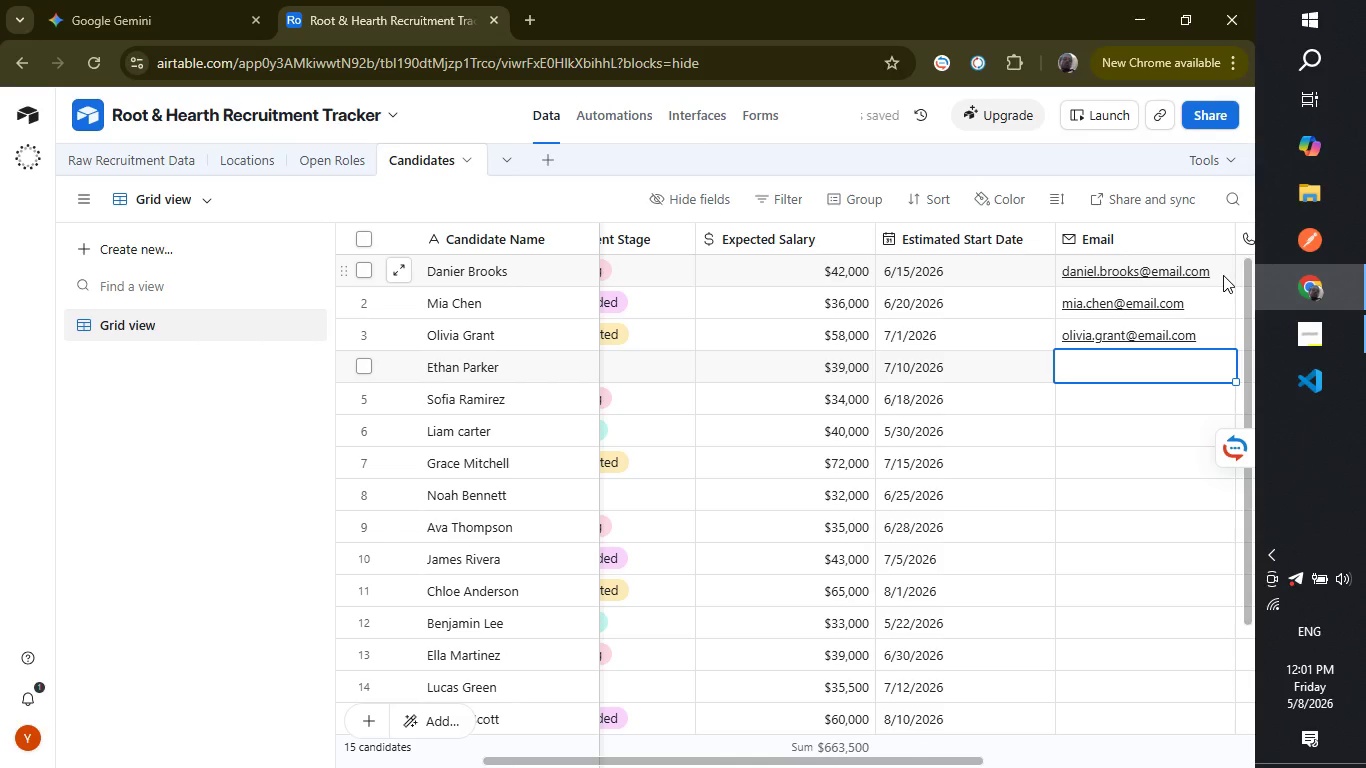 
wait(5.33)
 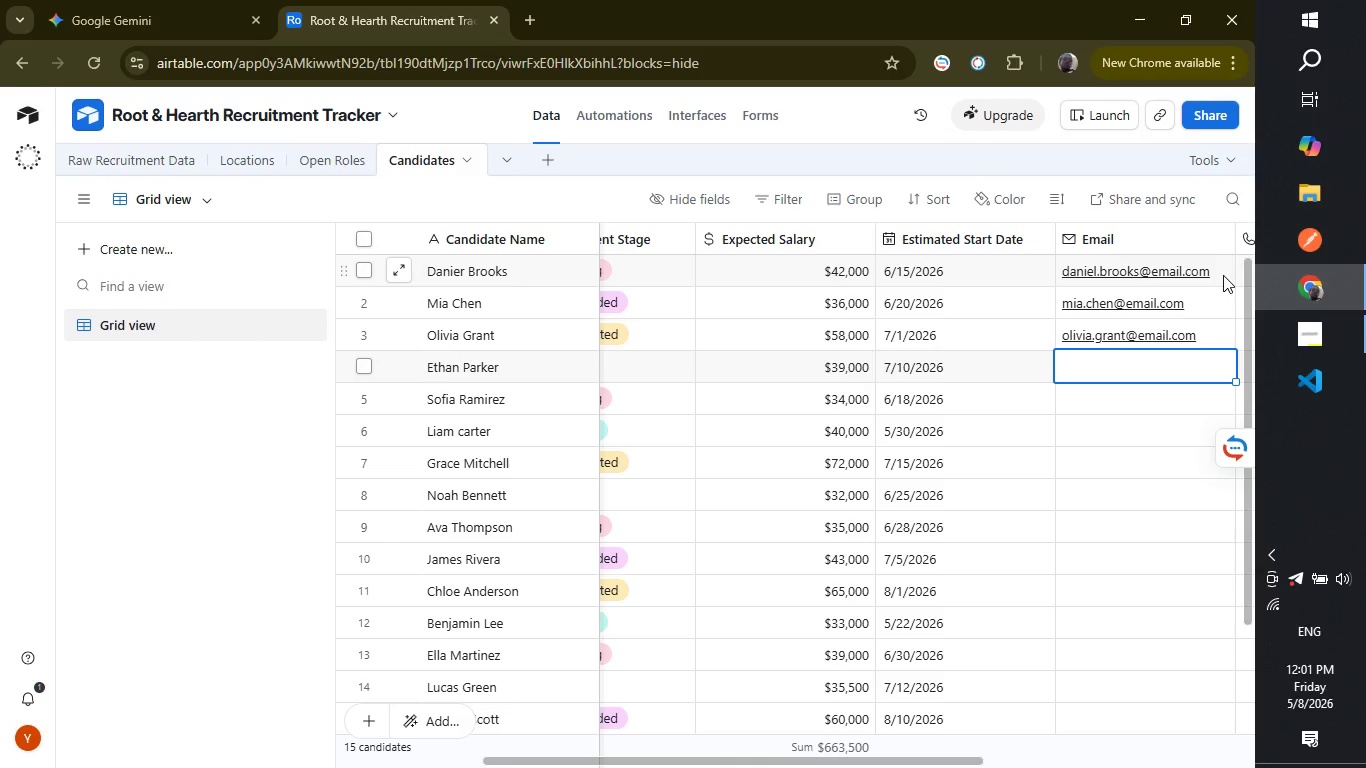 
type(ethan.parker@email.com)
 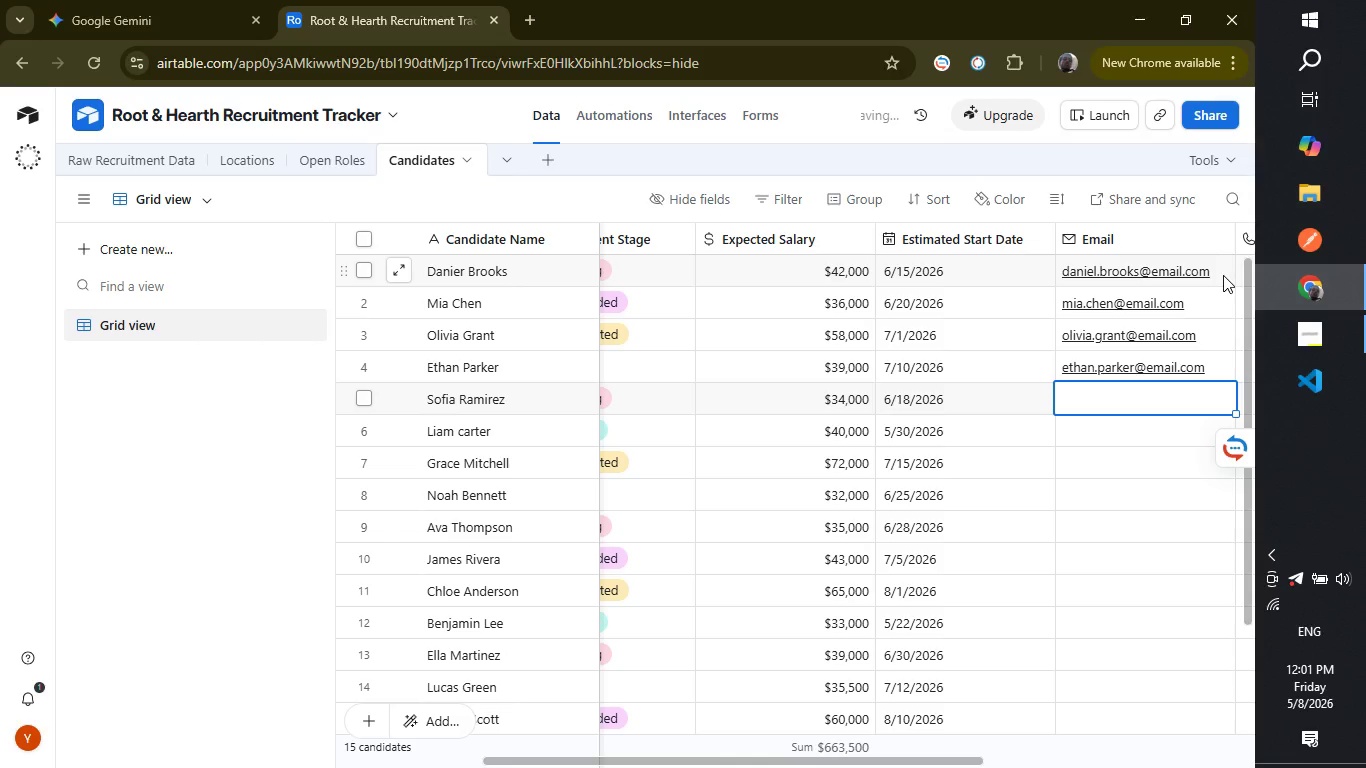 
 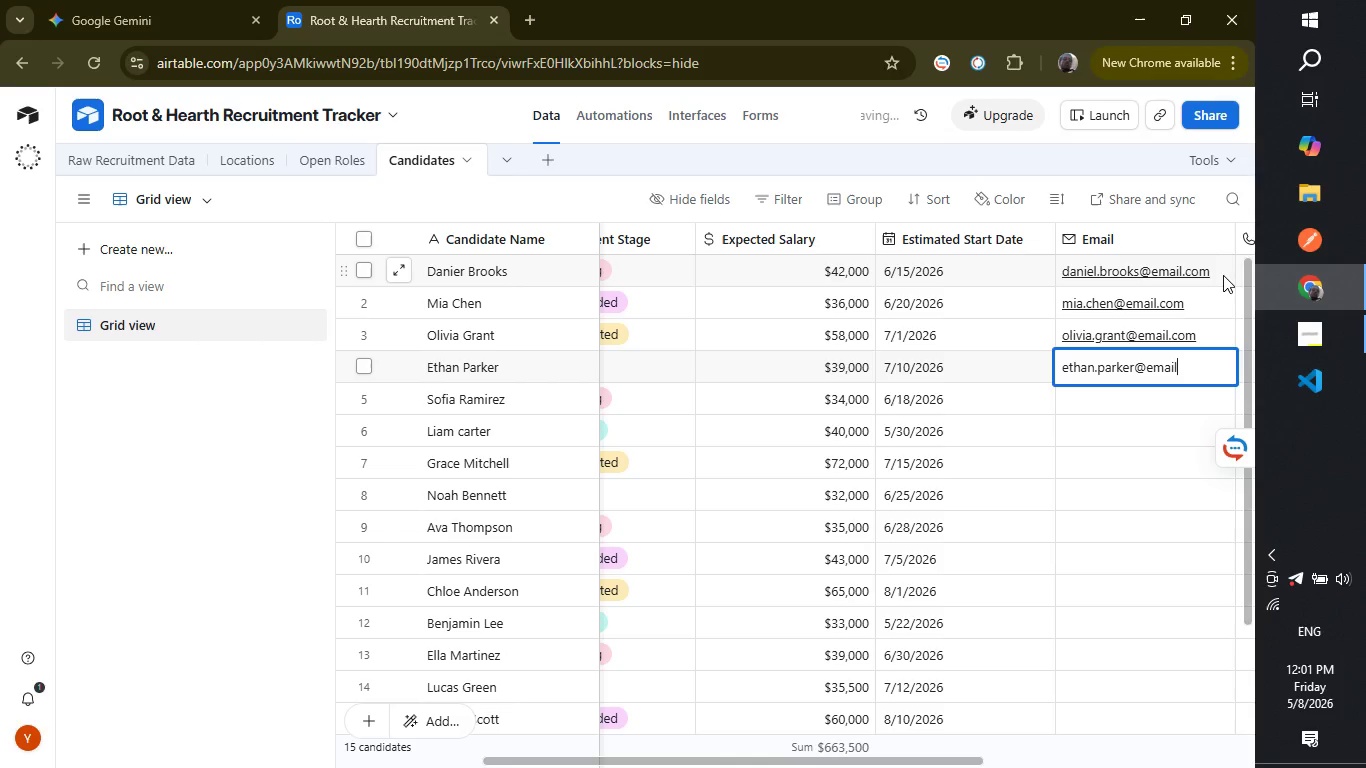 
key(Enter)
 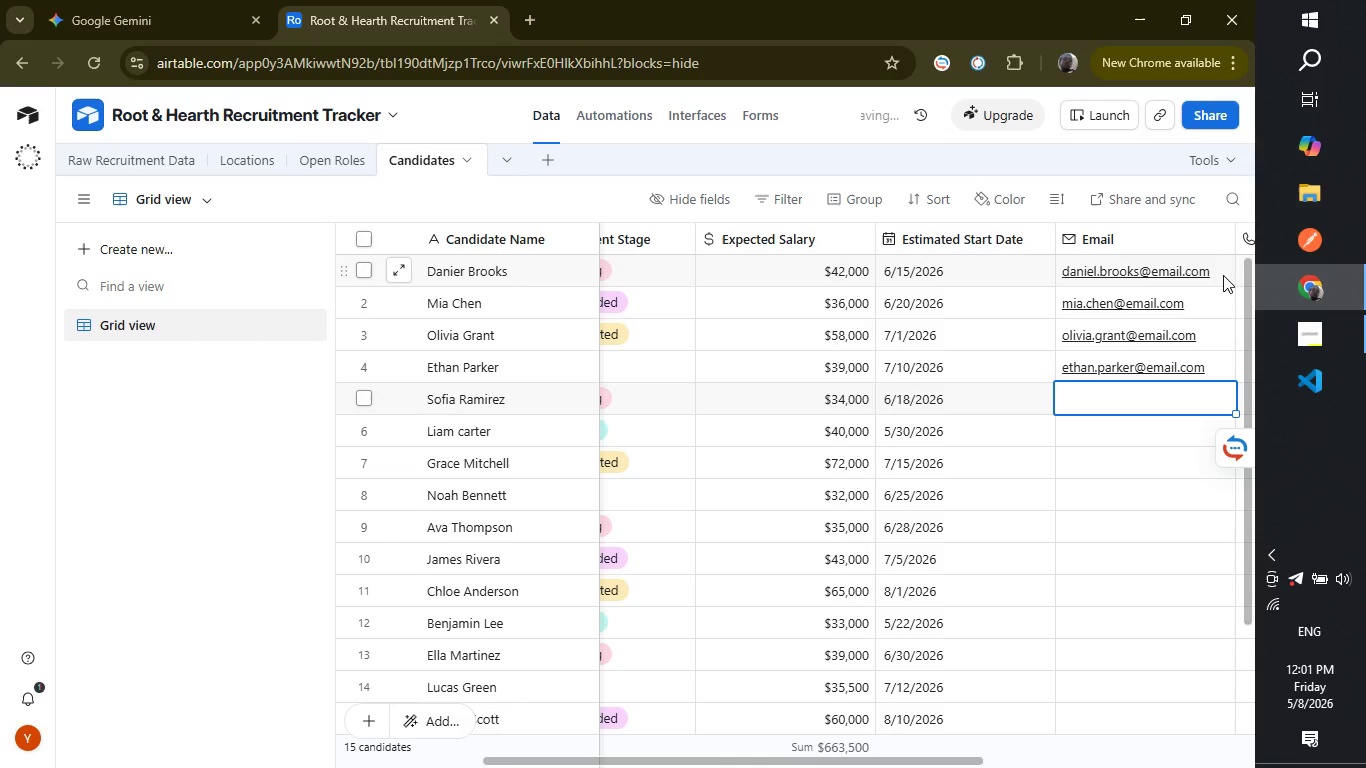 
type(sofia.ramirez@email.com)
 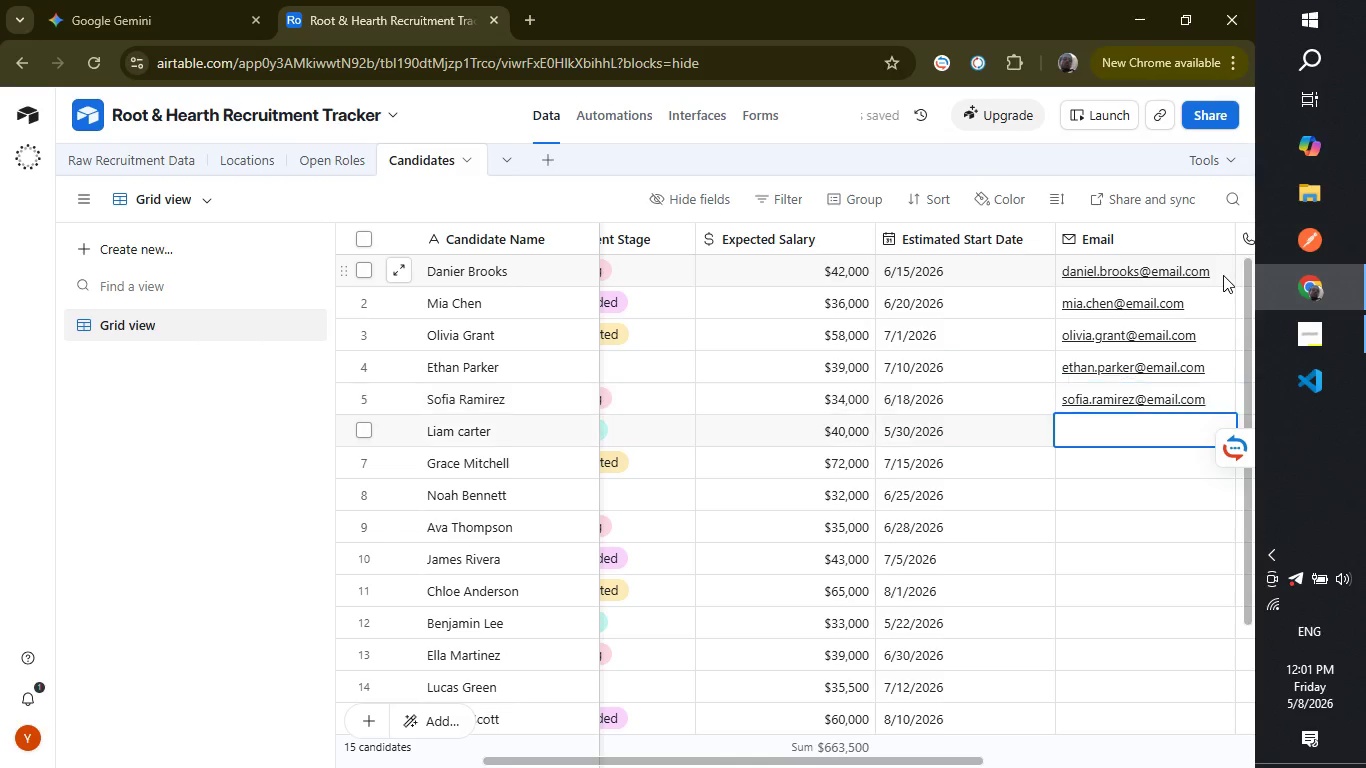 
key(Enter)
 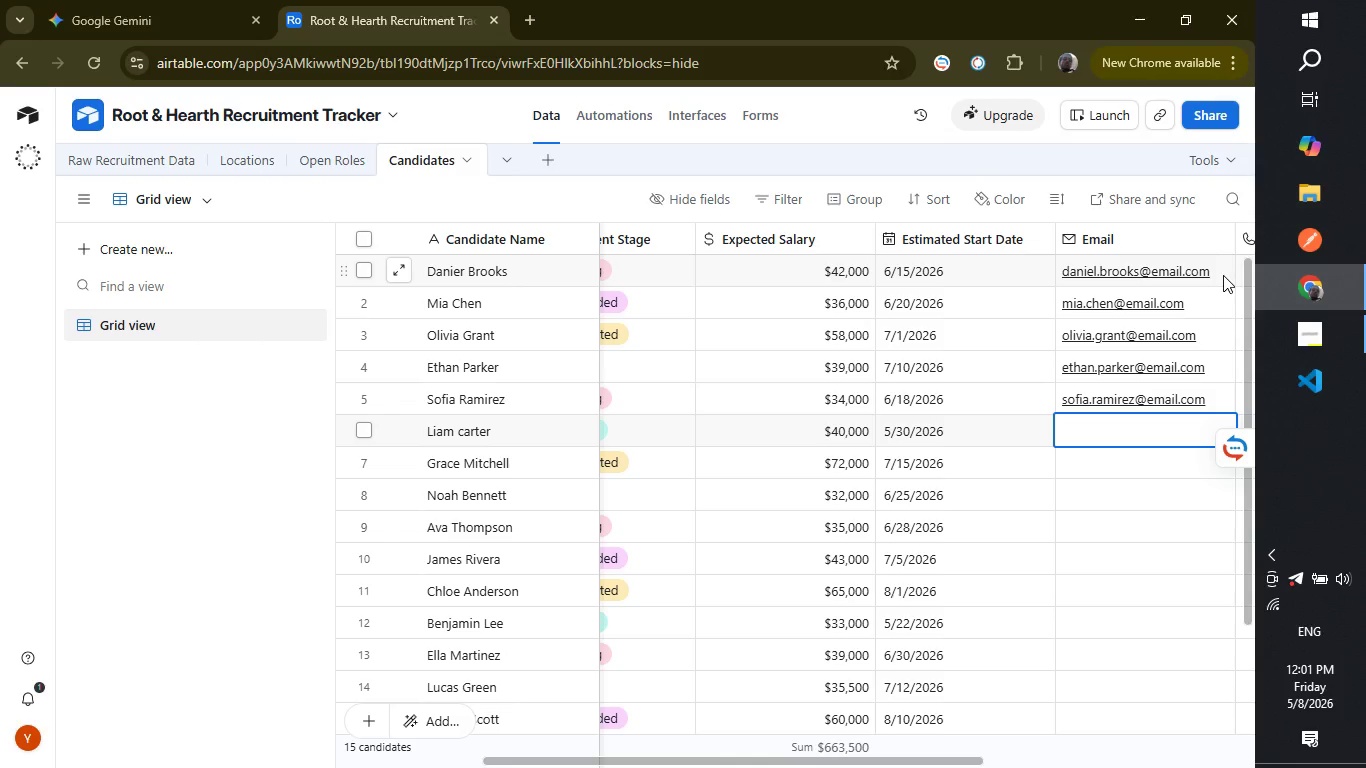 
type(liam)
 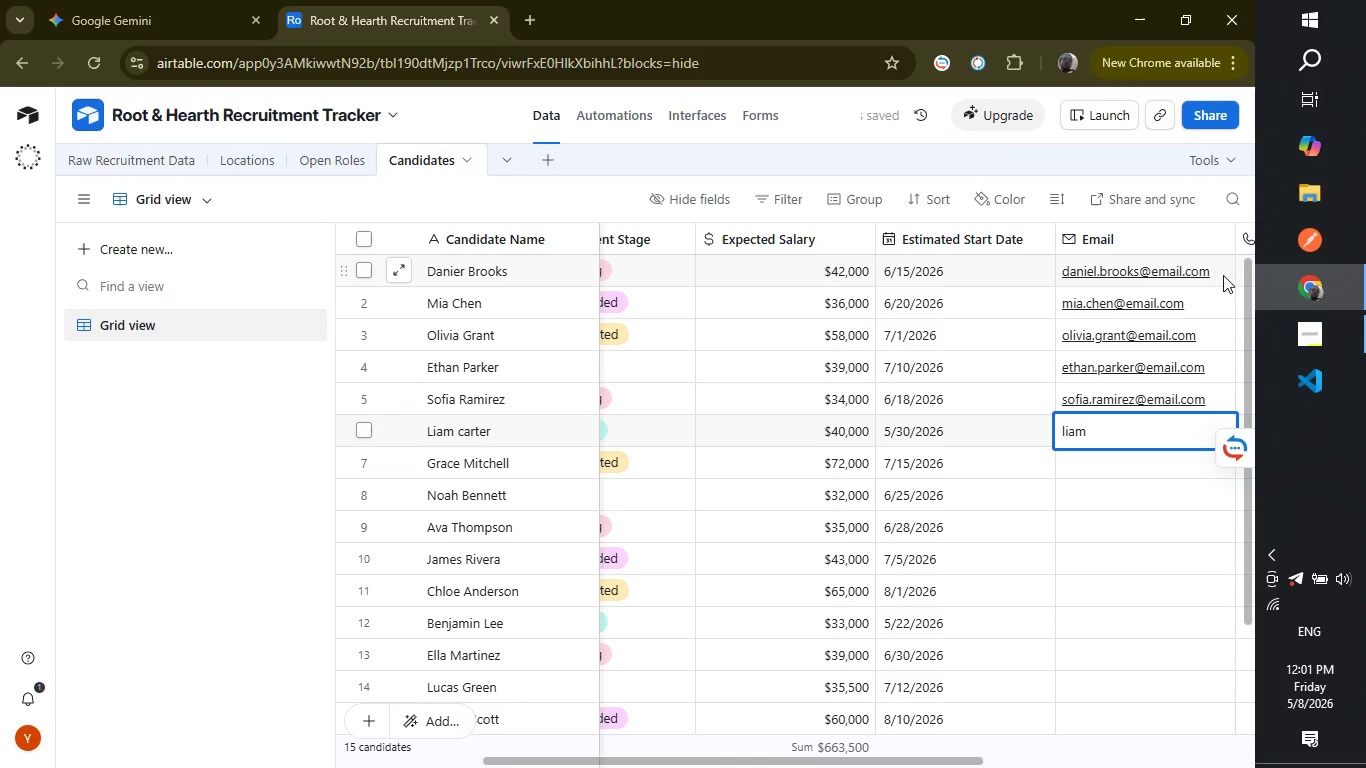 
type(.carer)
key(Backspace)
key(Backspace)
type(ter@email.com)
 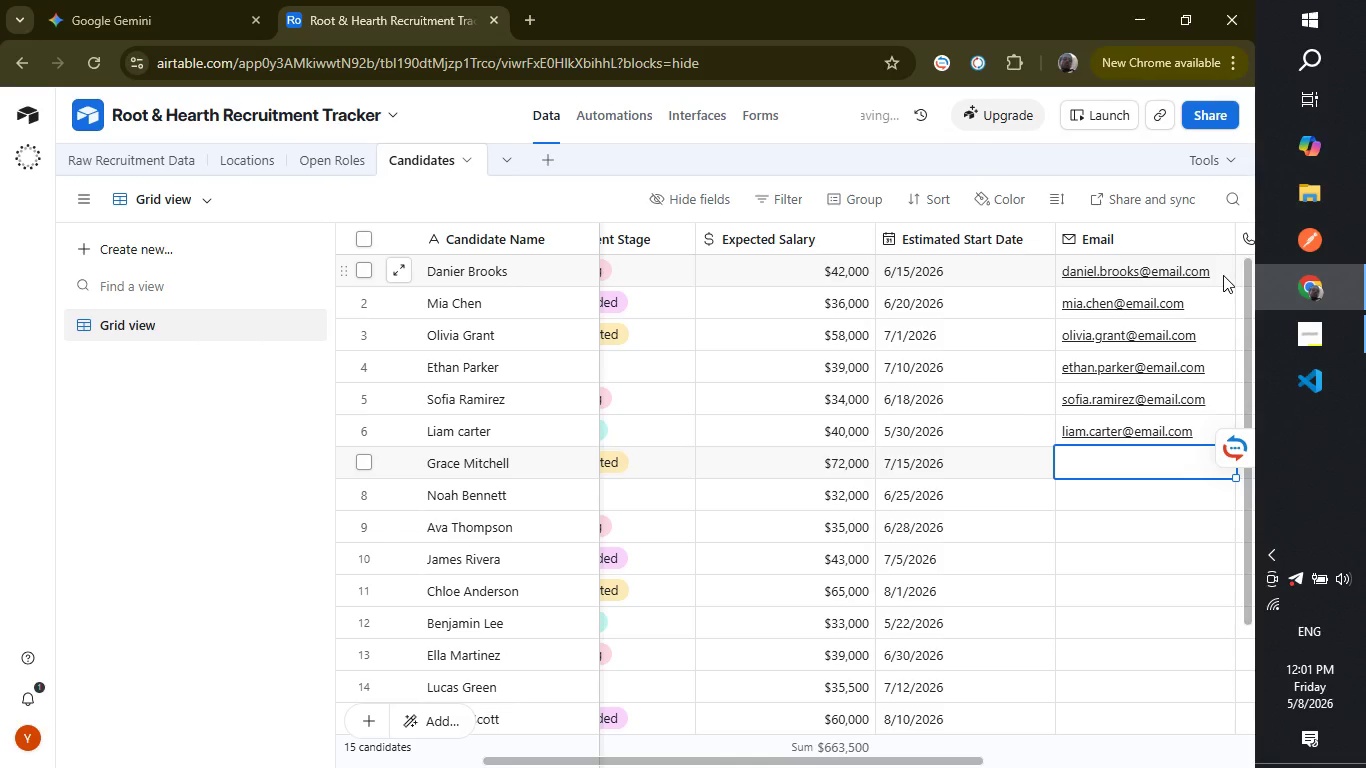 
 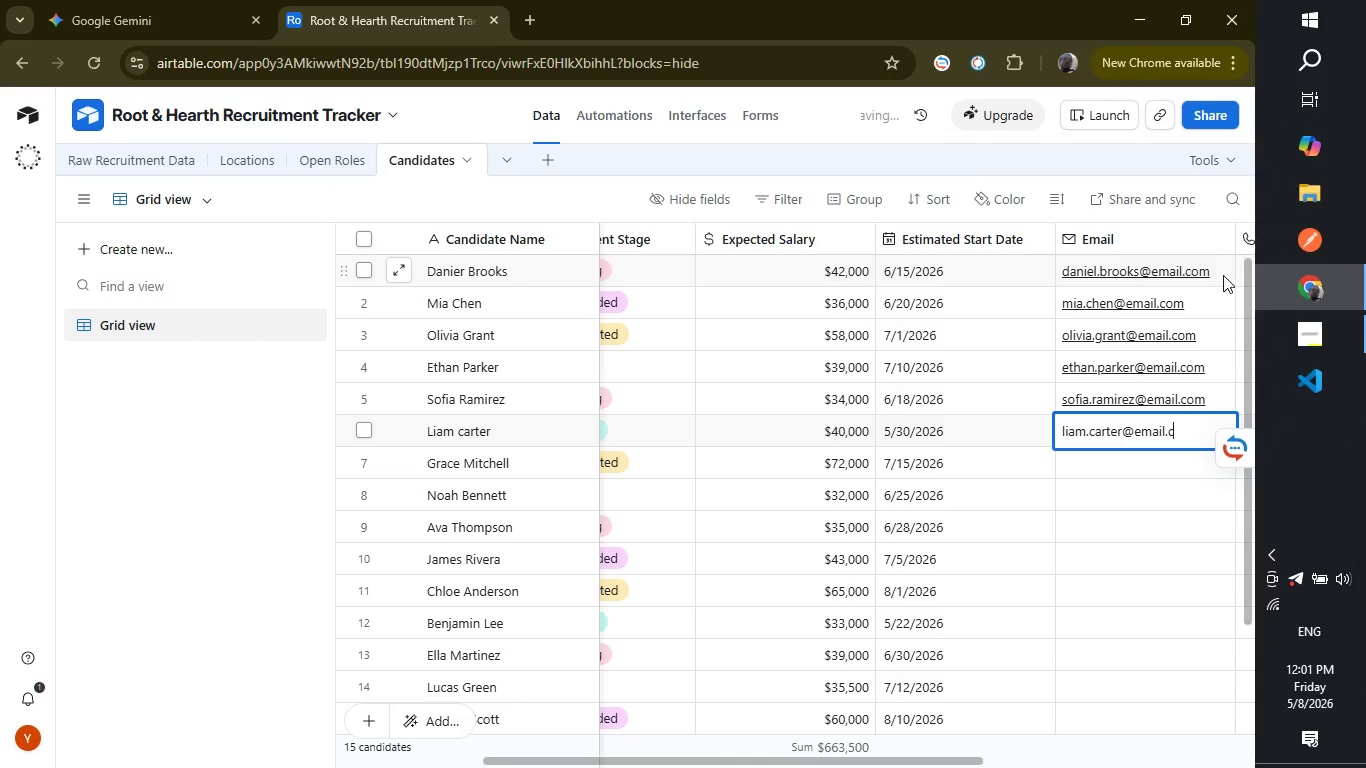 
key(Enter)
 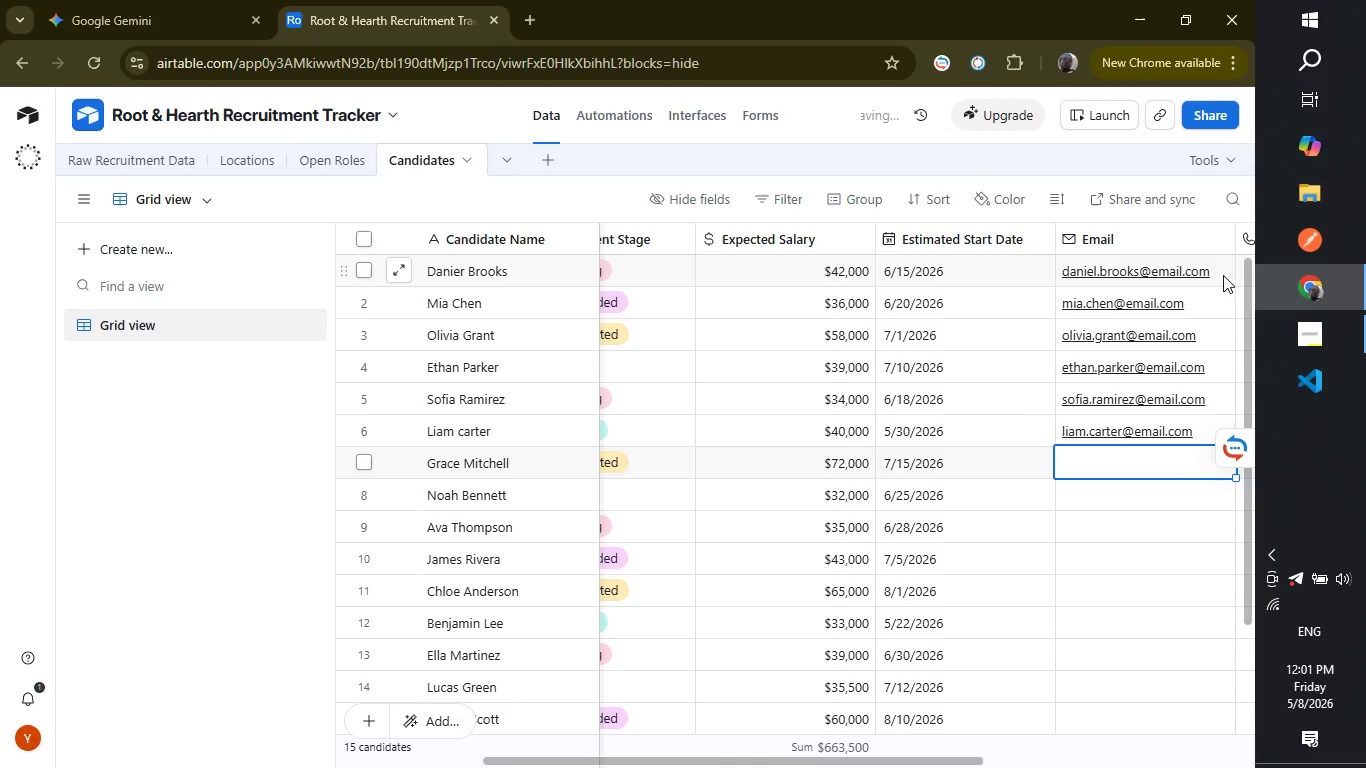 
type(grace.mitchell@email.com)
 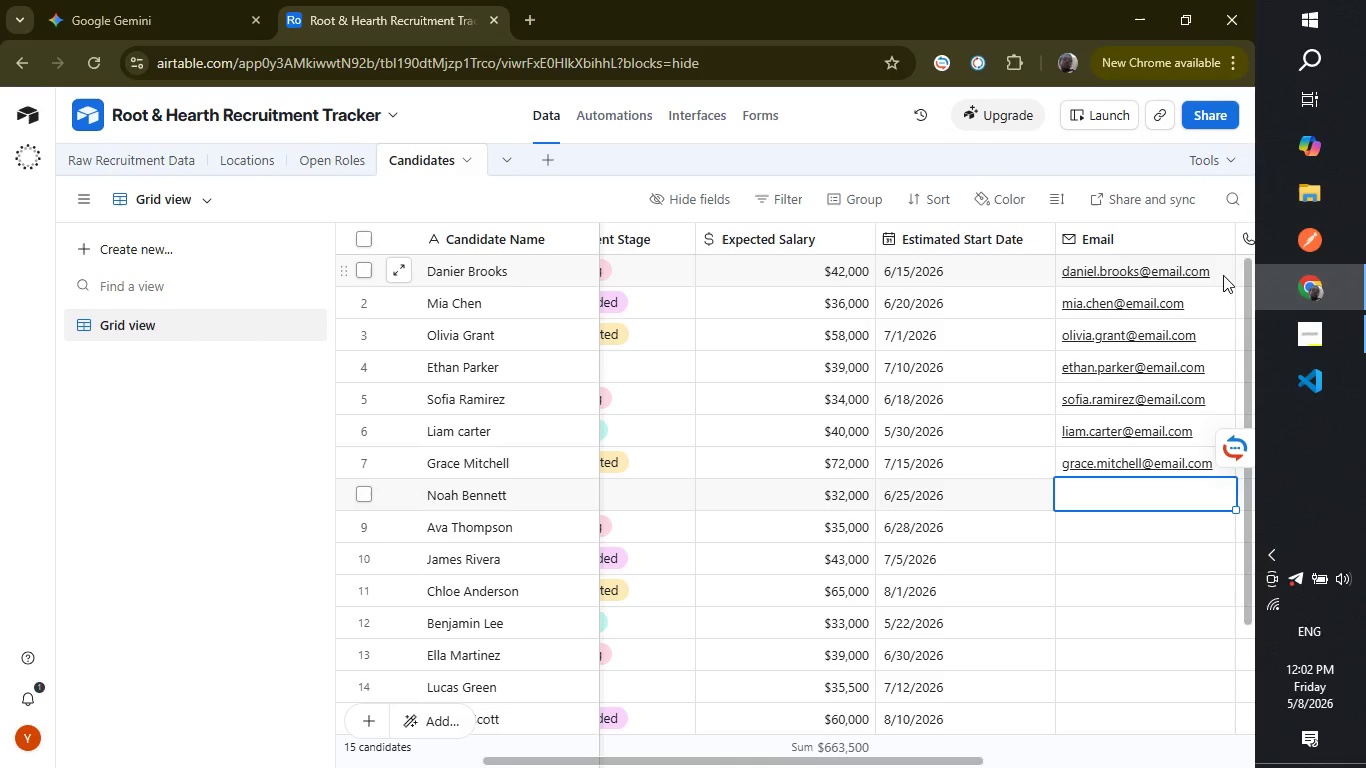 
 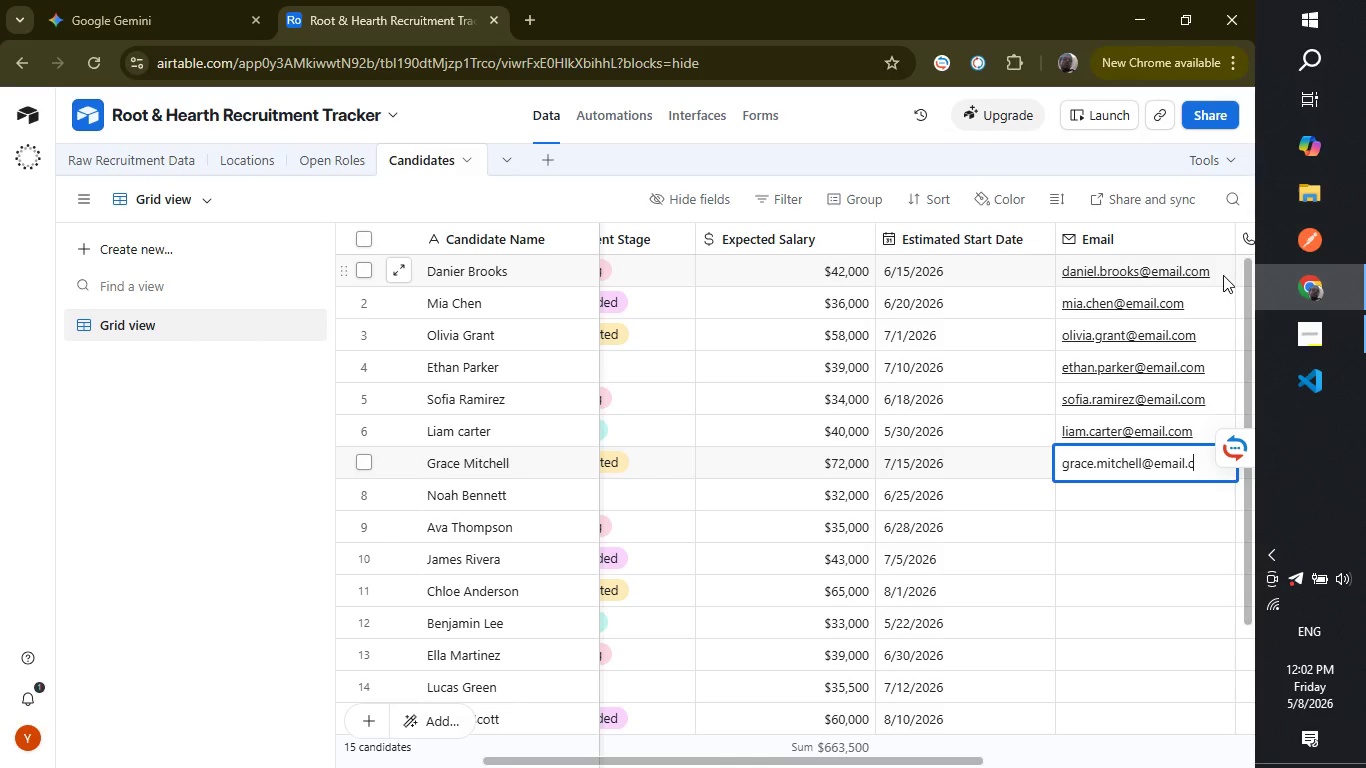 
key(Enter)
 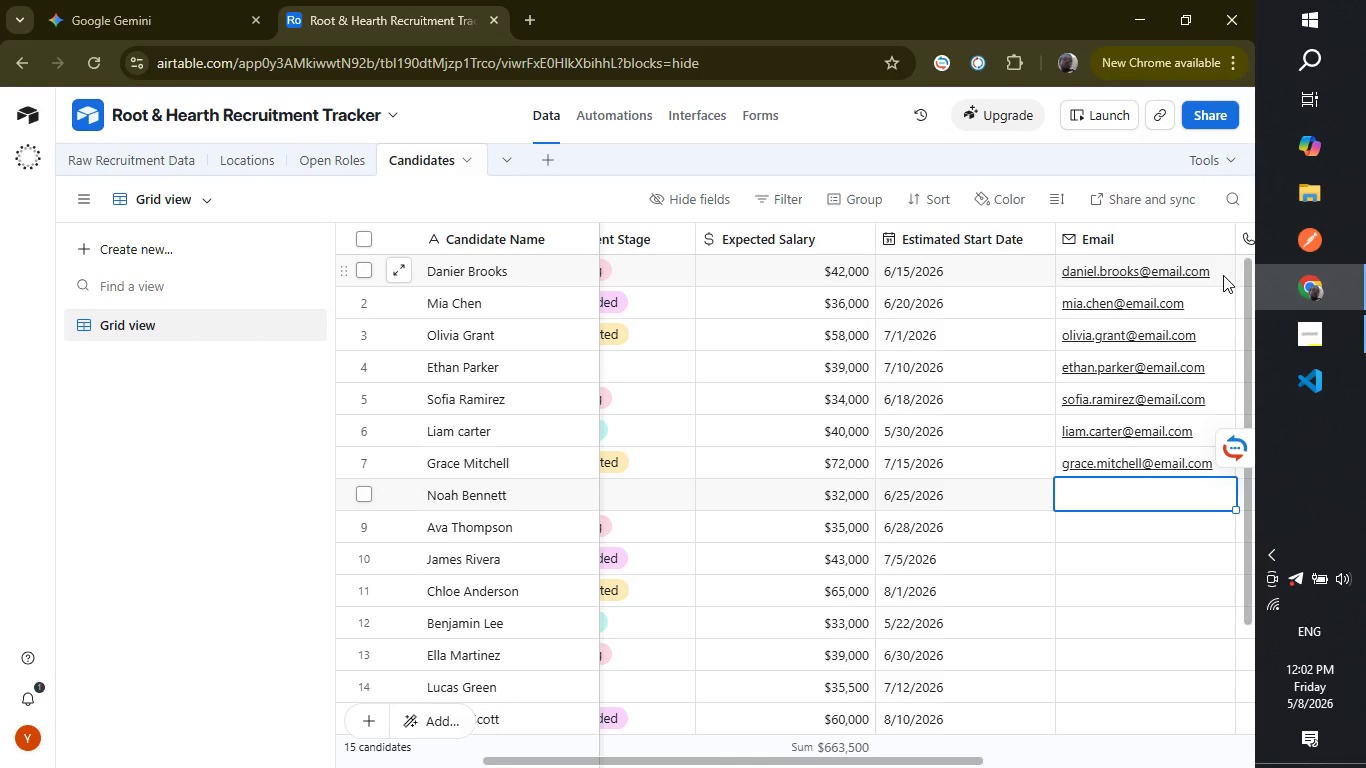 
type(noah.bennett@email.com)
 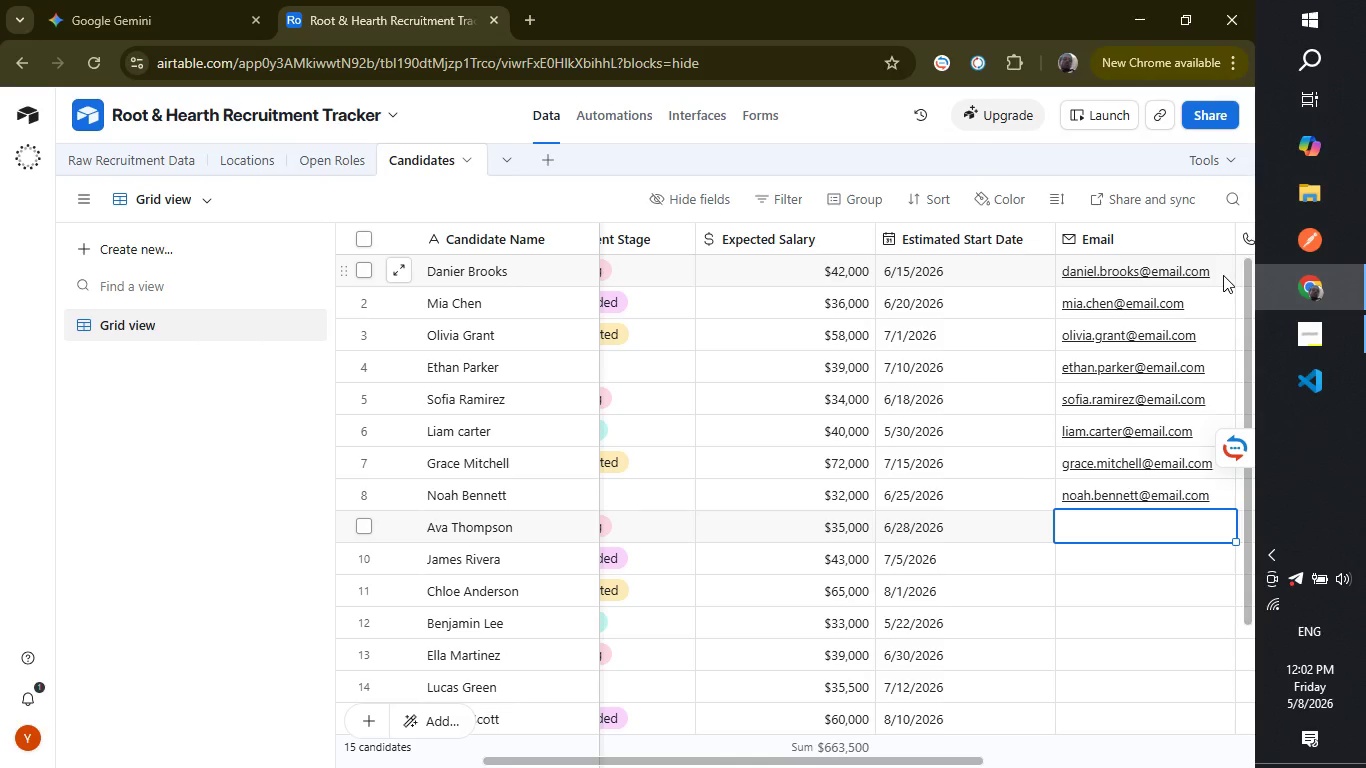 
 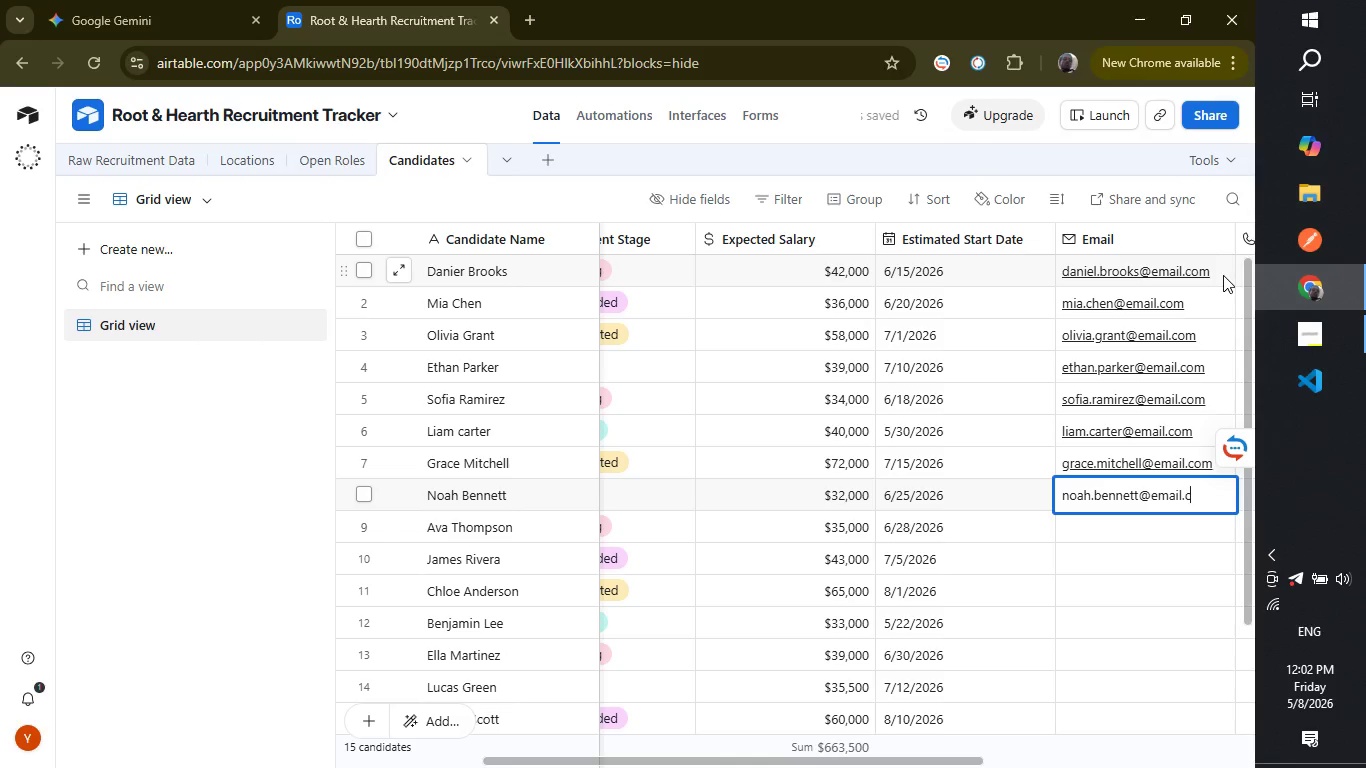 
key(Enter)
 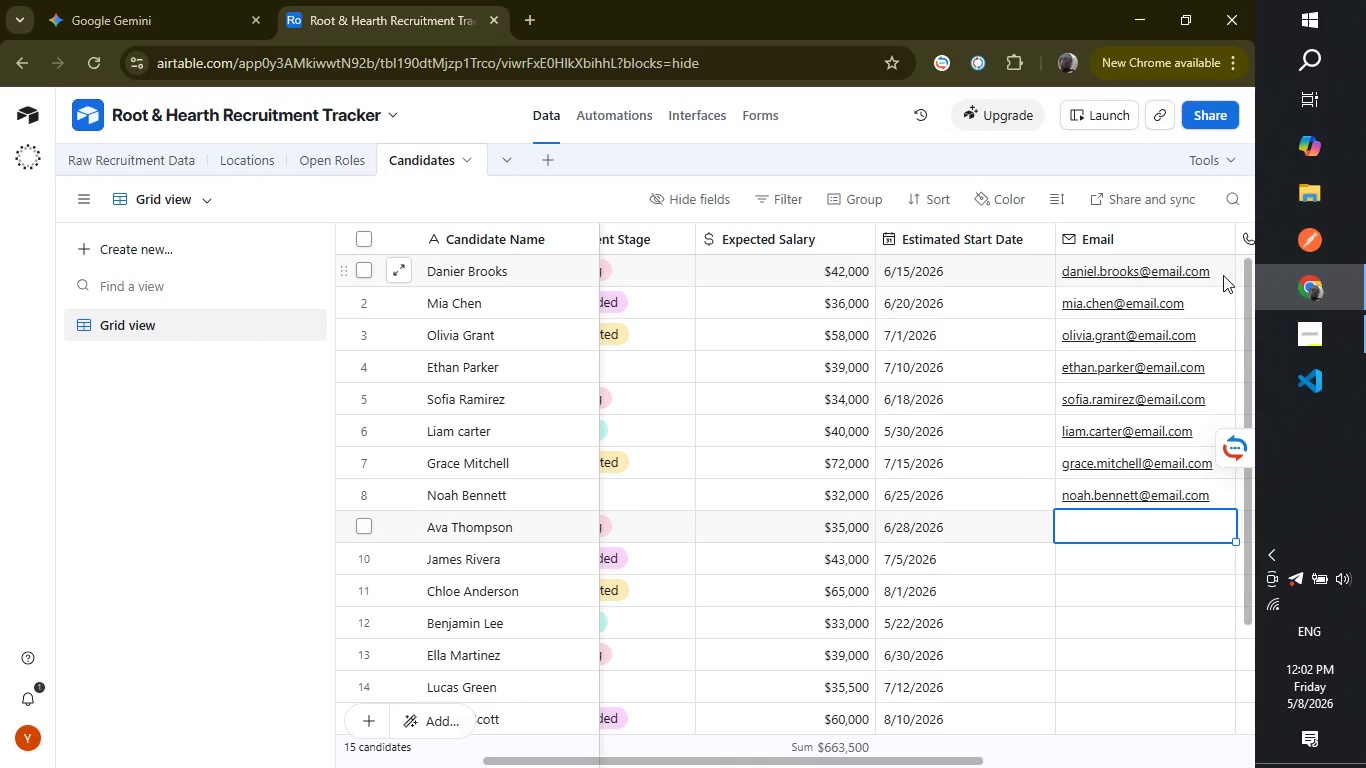 
type(ara.thompson@eam)
key(Backspace)
key(Backspace)
type(mail.com)
 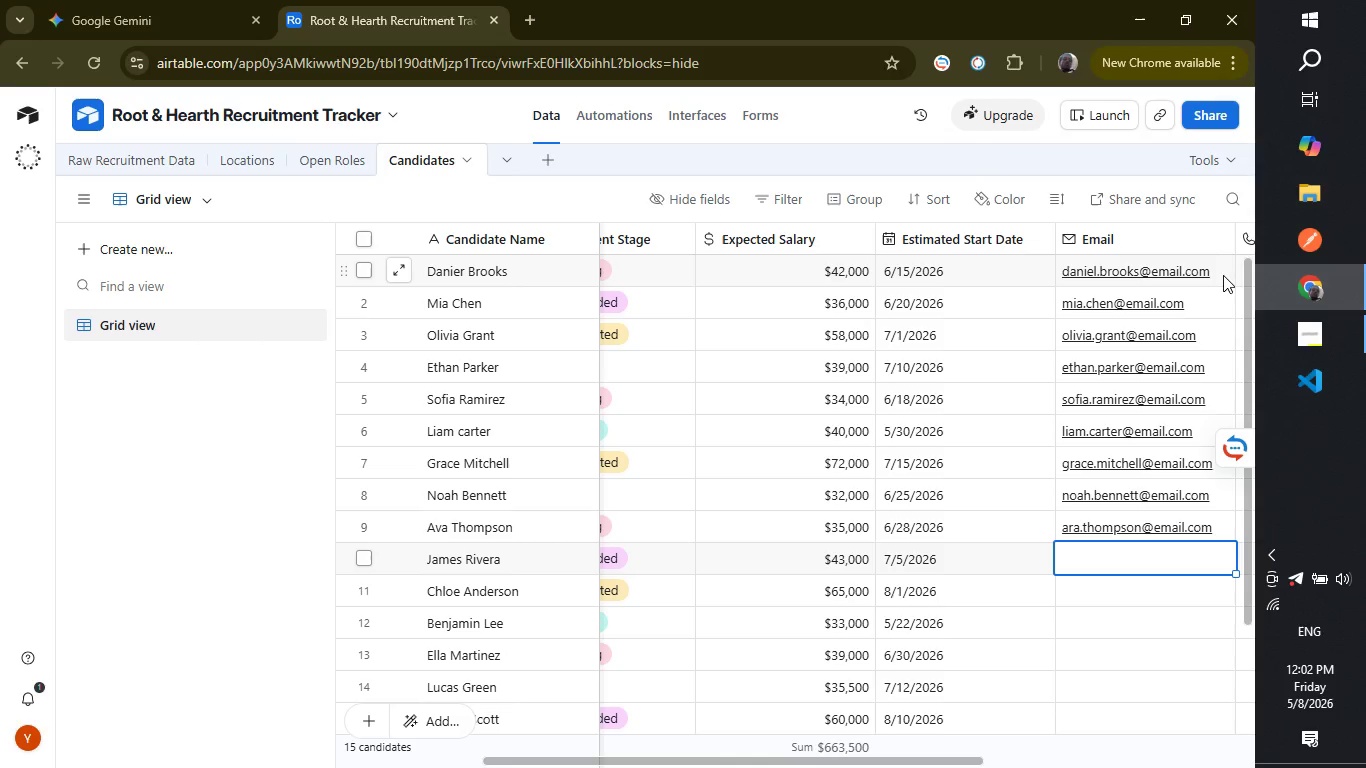 
key(Enter)
 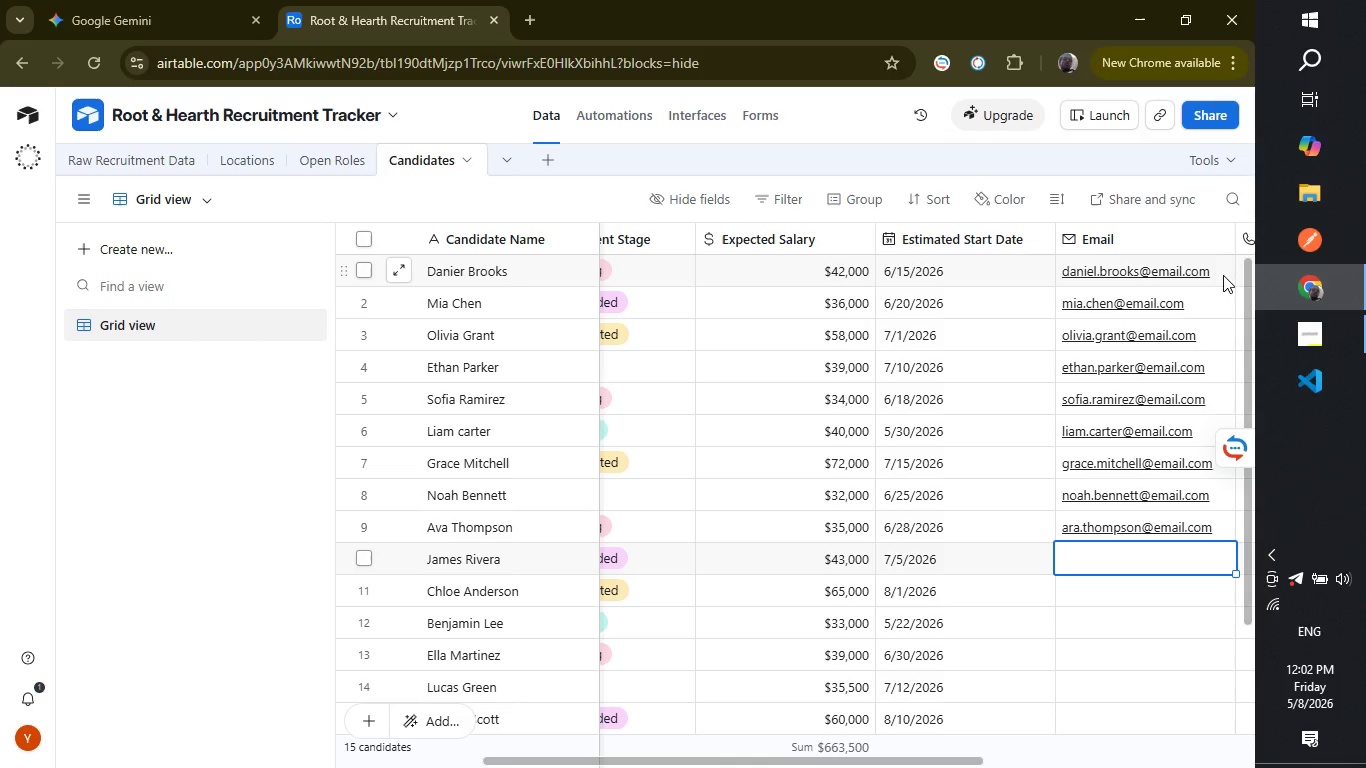 
type(james.rivera@email.com)
 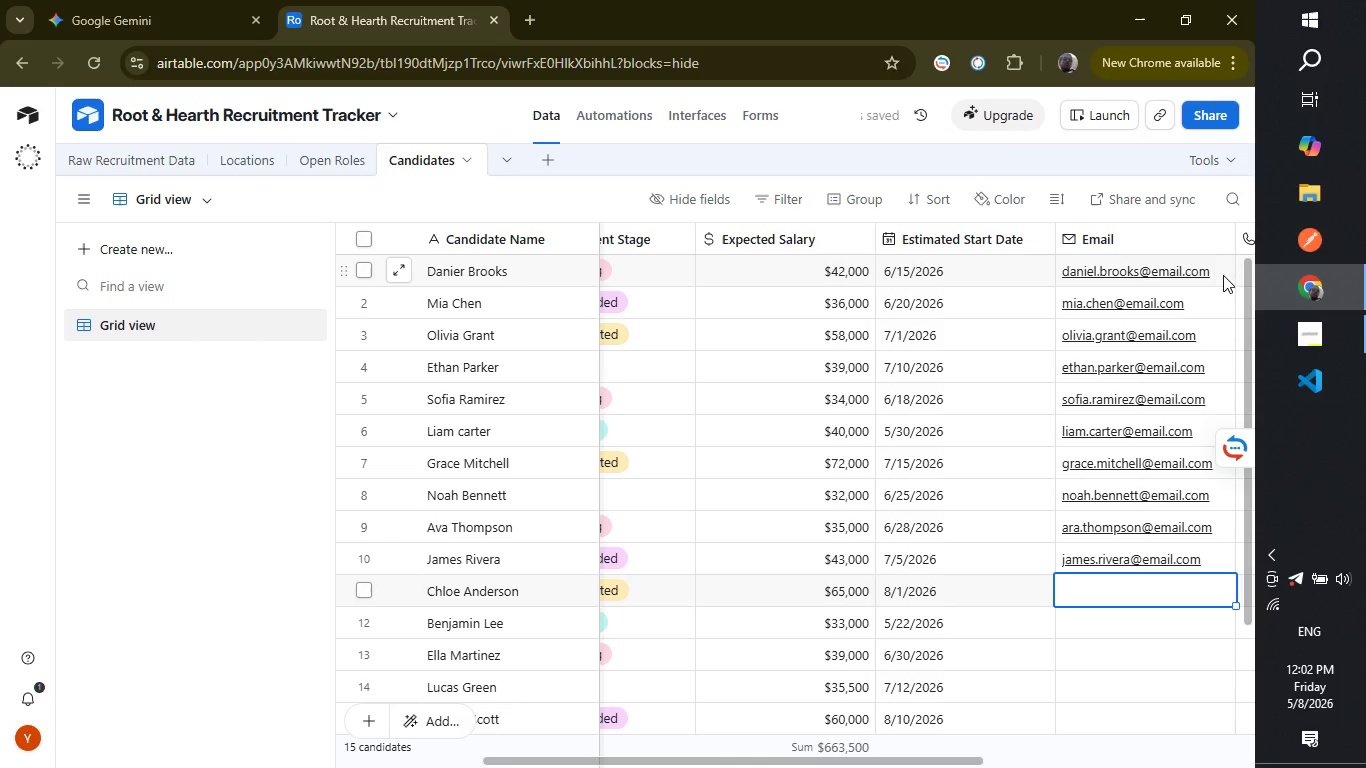 
 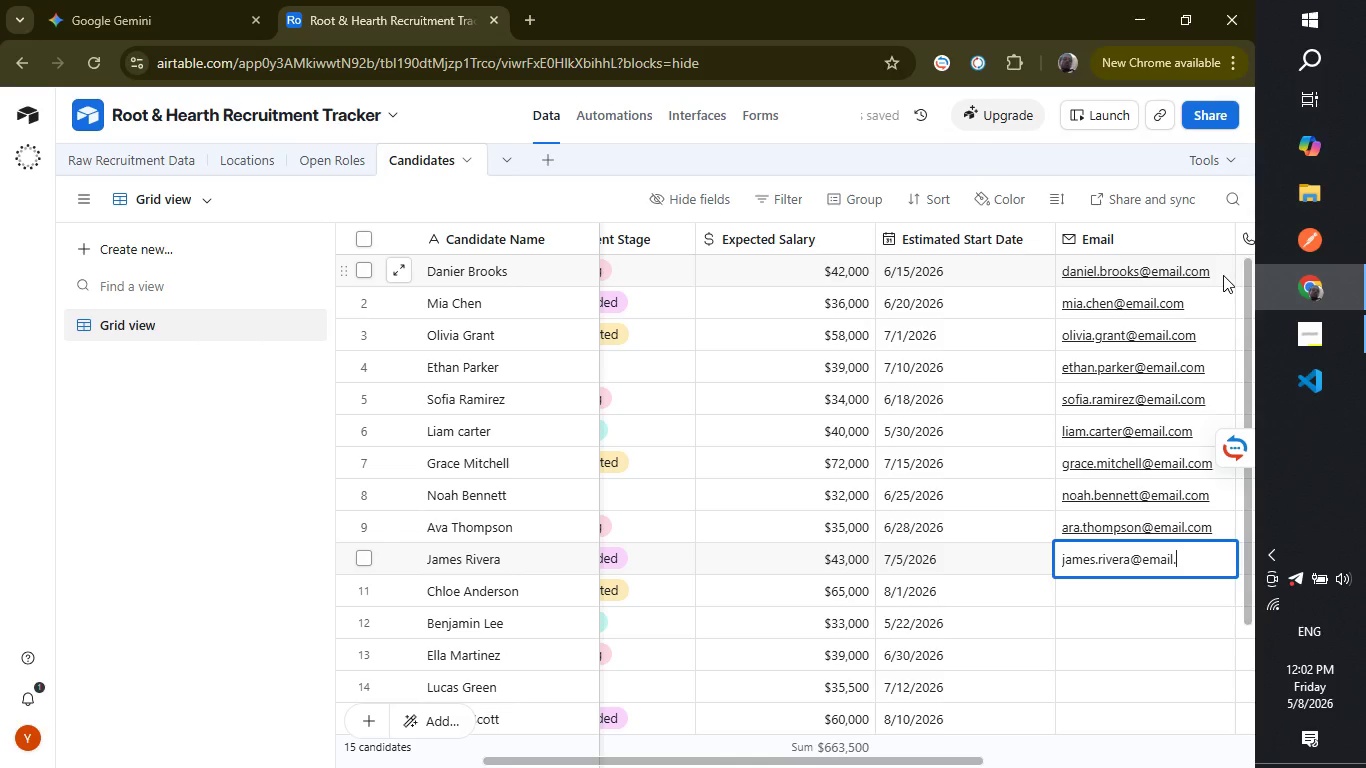 
key(Enter)
 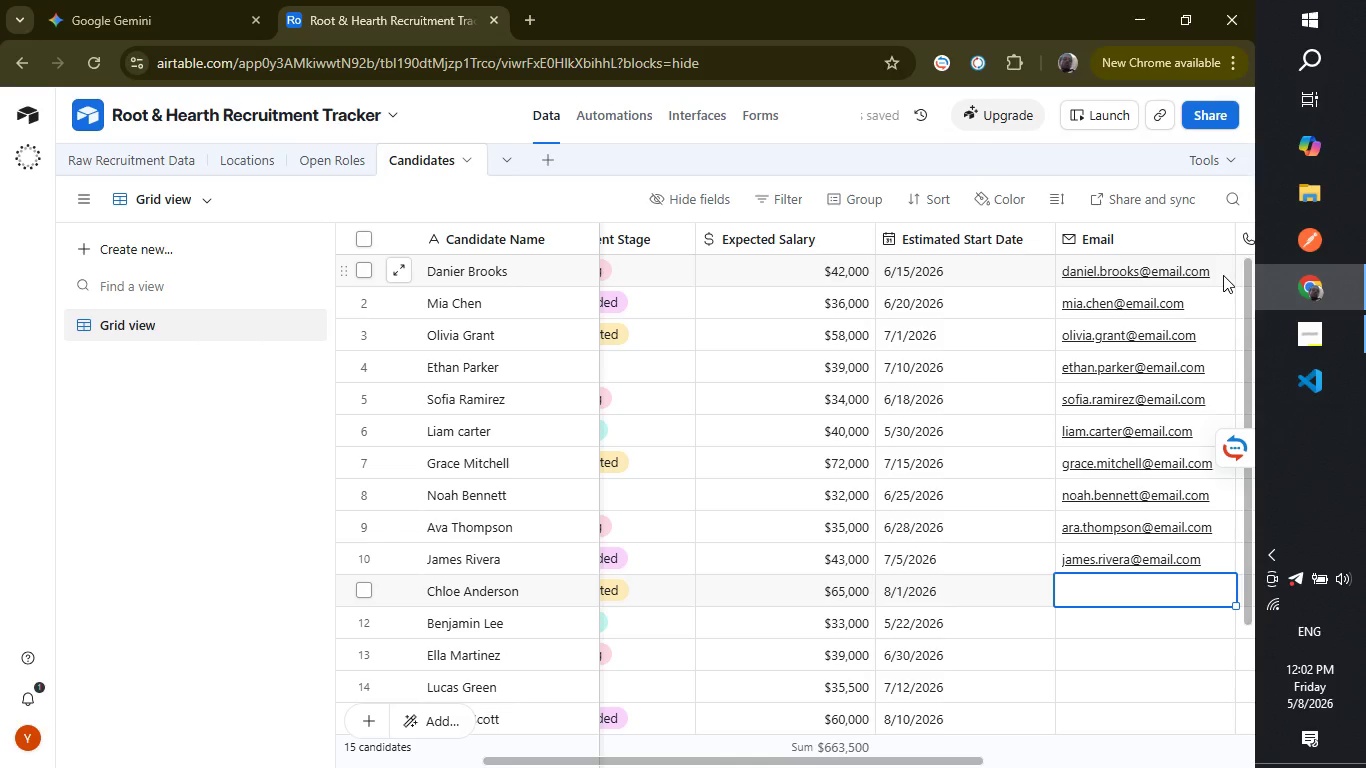 
type(chole.anderson@email.com)
 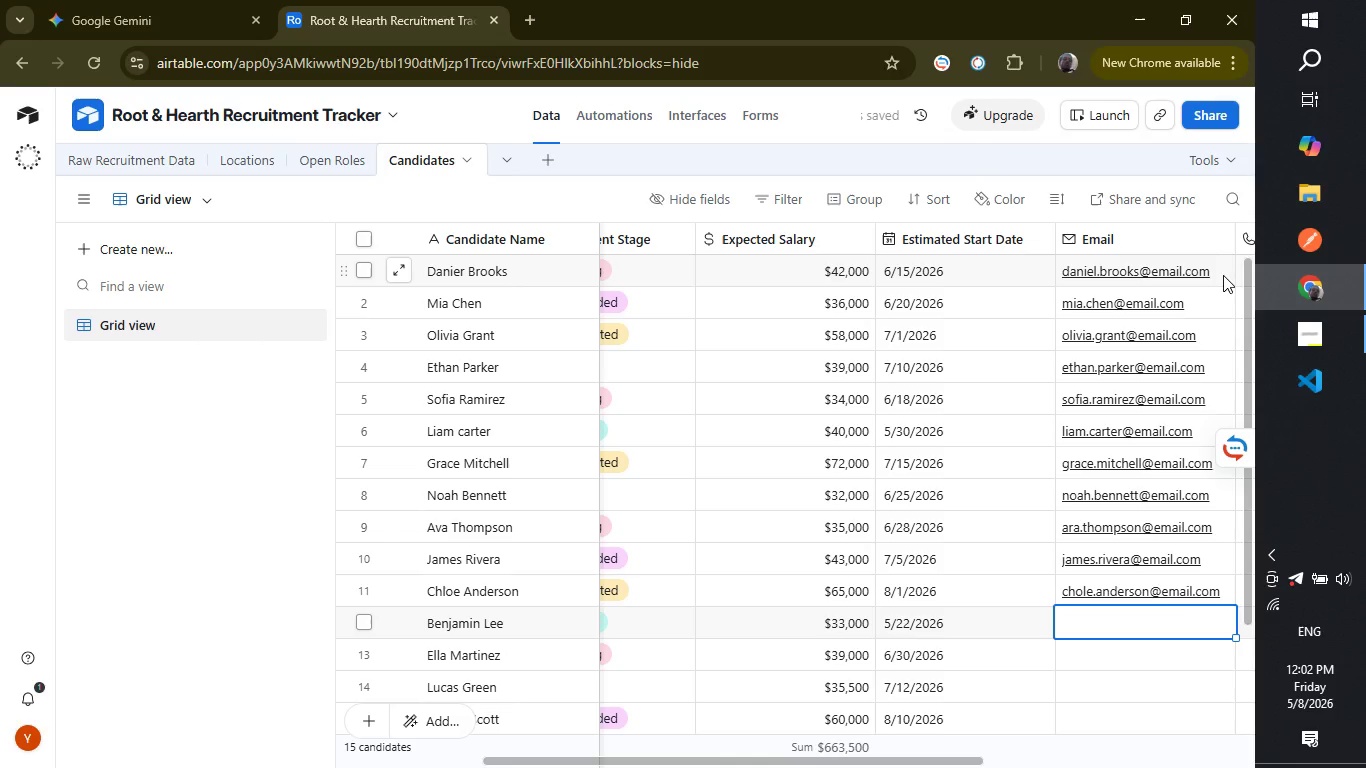 
 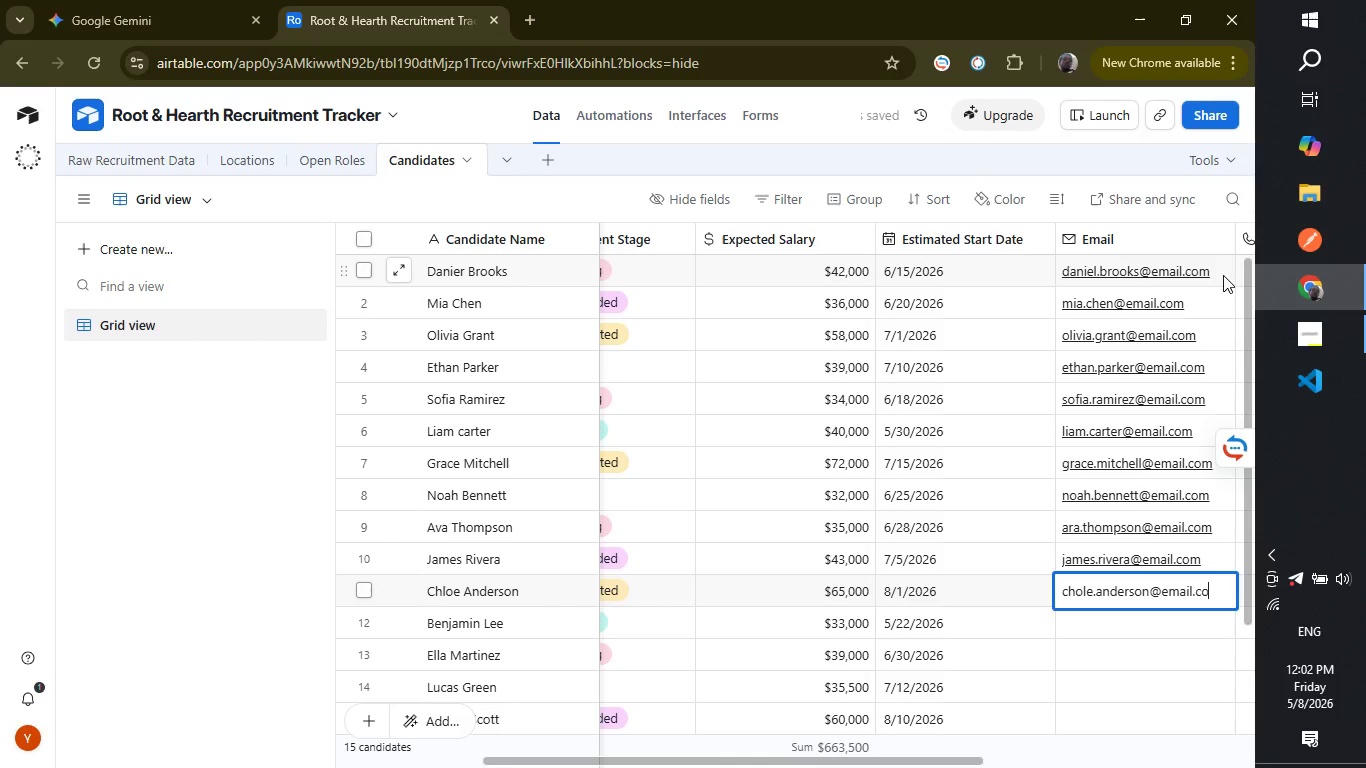 
key(Enter)
 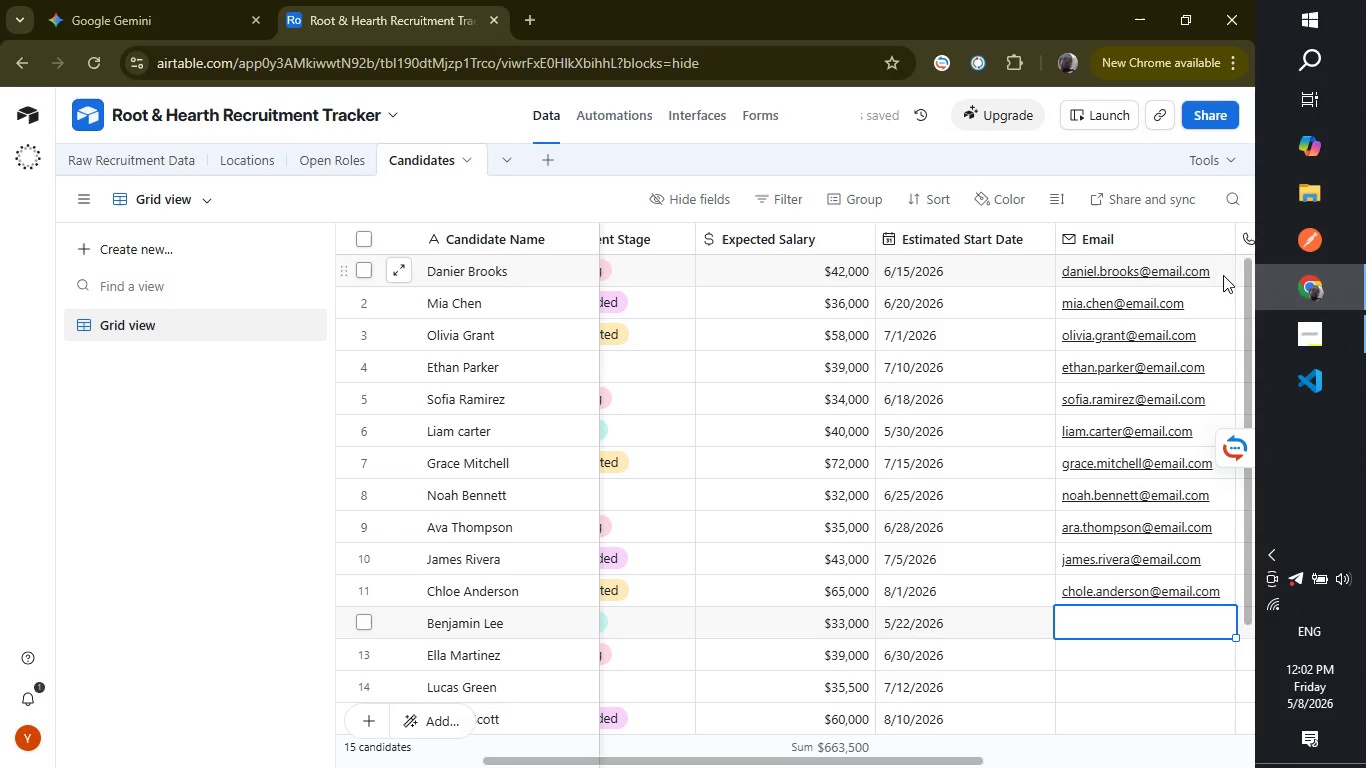 
type(en)
key(Backspace)
key(Backspace)
type(en)
key(Backspace)
key(Backspace)
type(benjamin.lee@ea)
key(Backspace)
type(mail.com)
 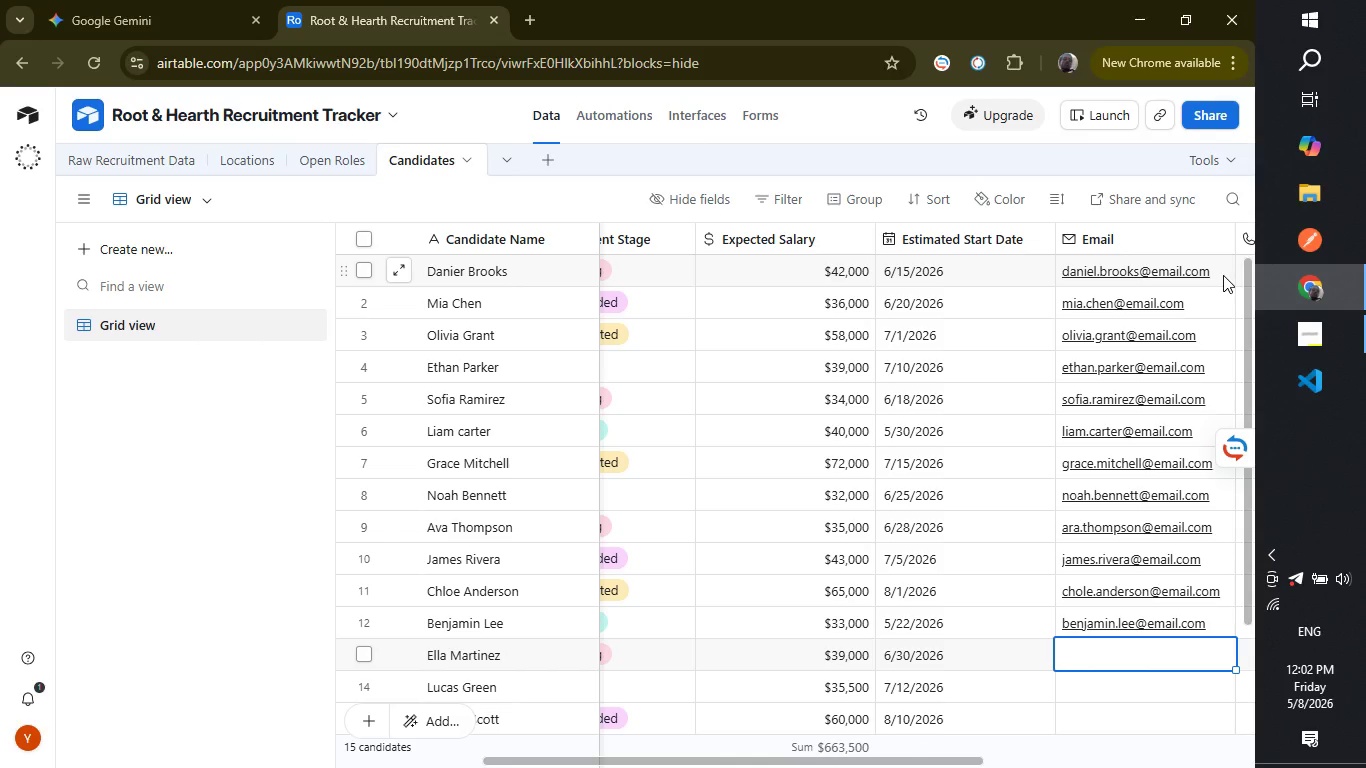 
 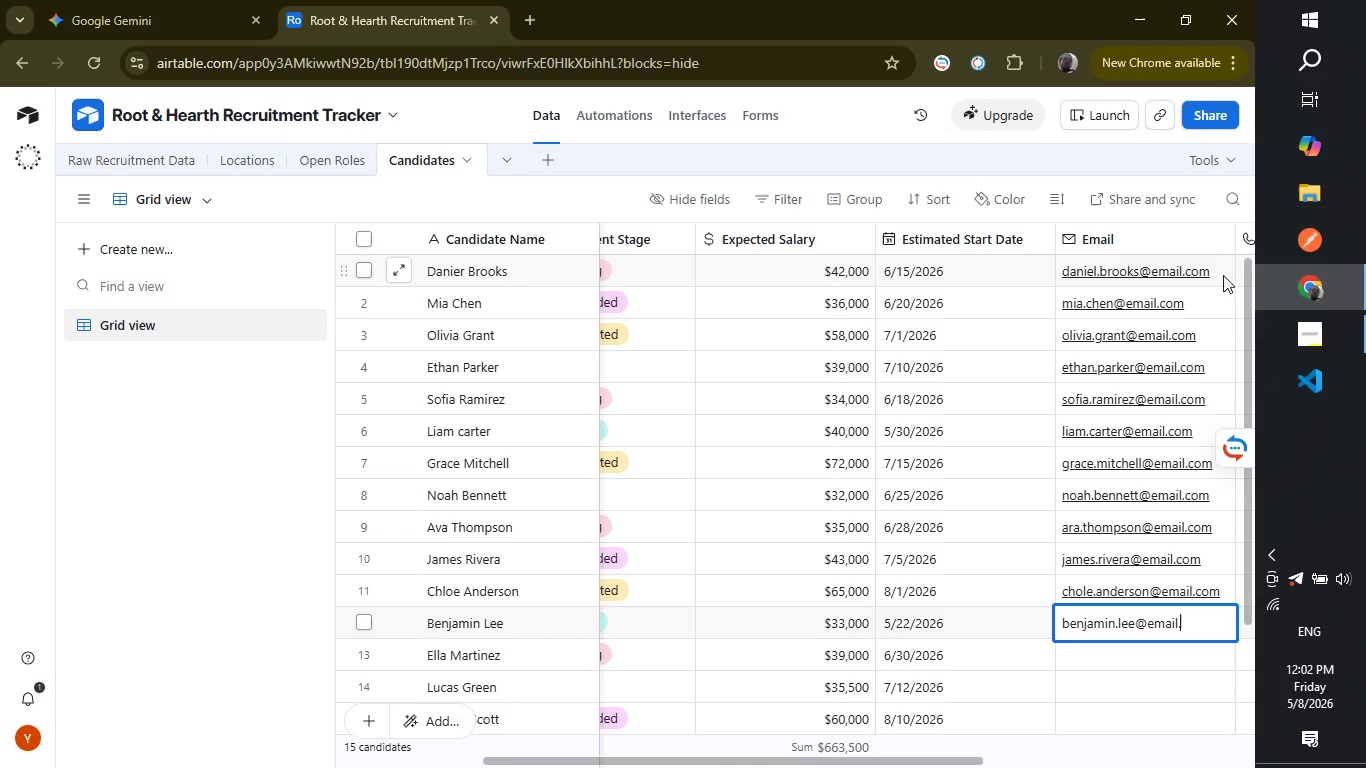 
key(Enter)
 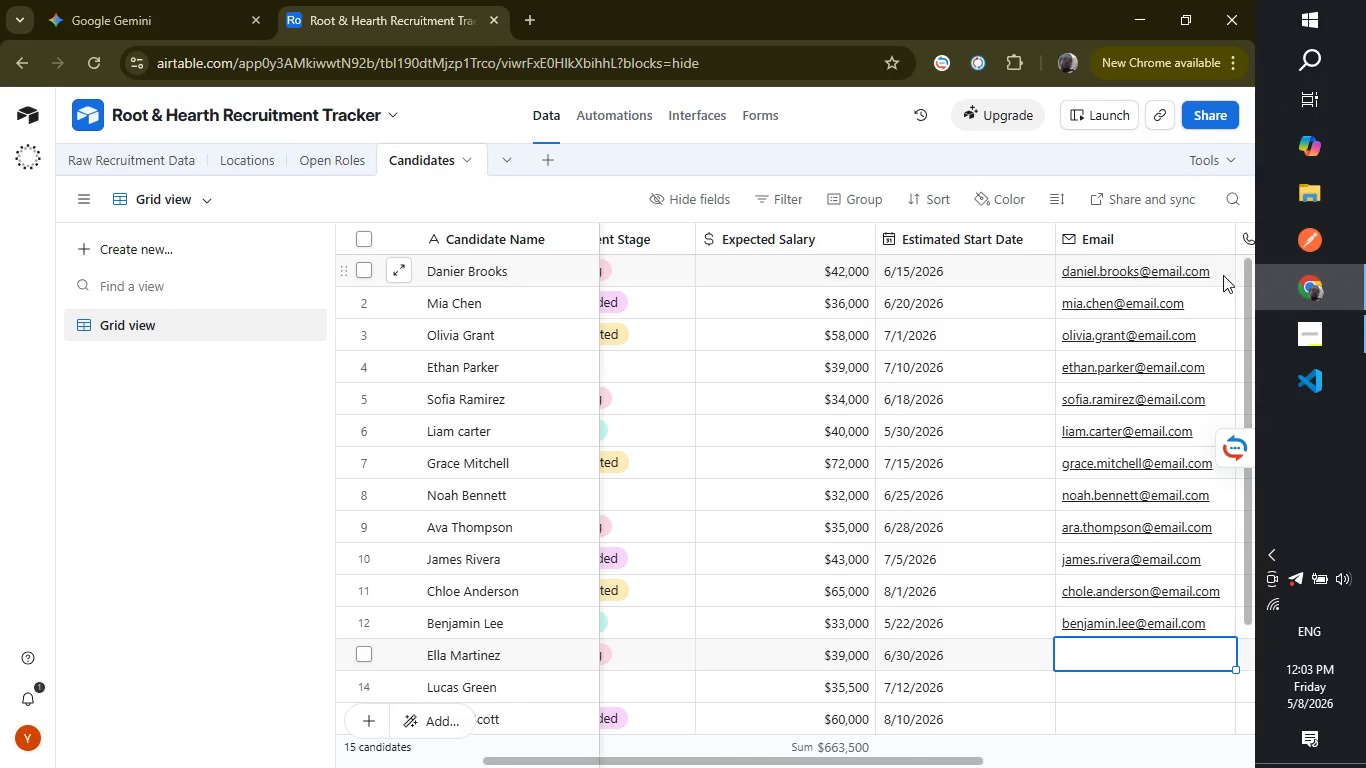 
type(ella..ma)
key(Backspace)
key(Backspace)
key(Backspace)
key(Backspace)
type(.martinez@email.com)
 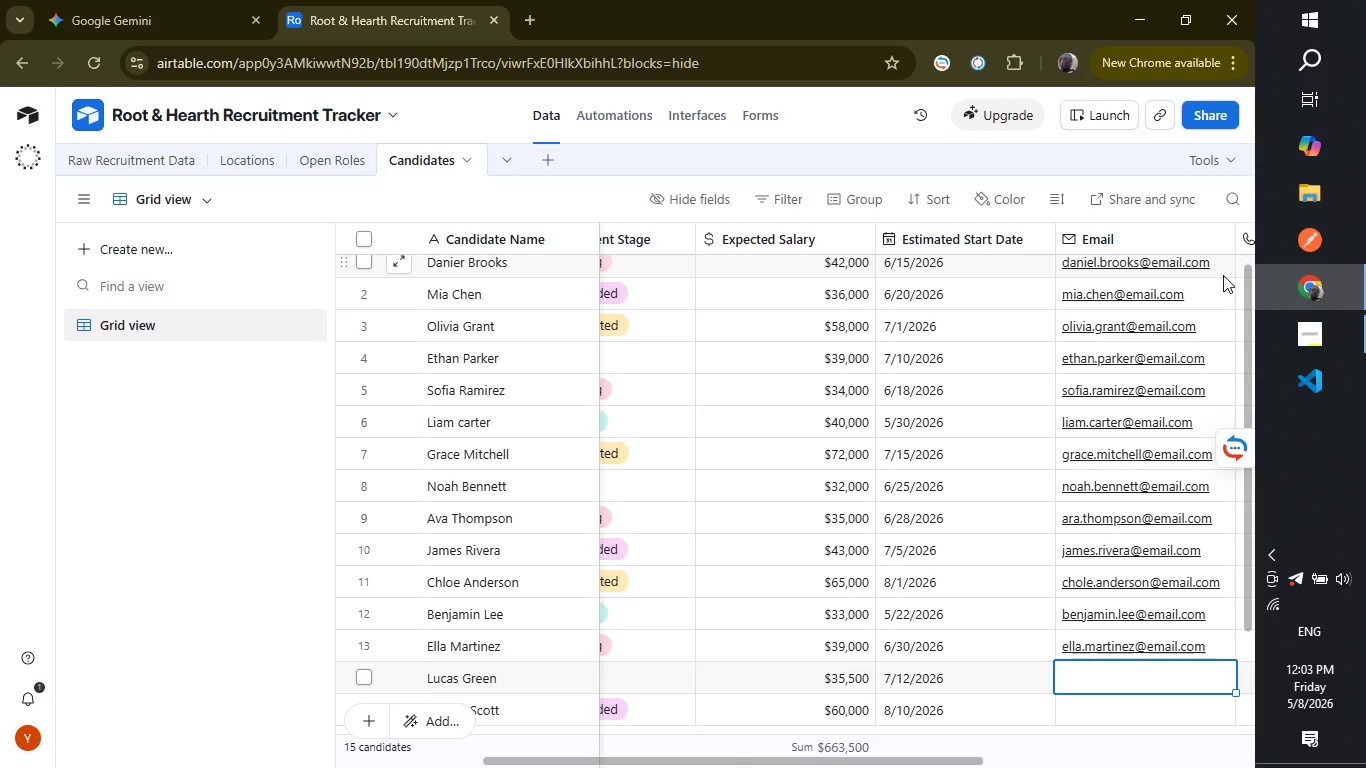 
 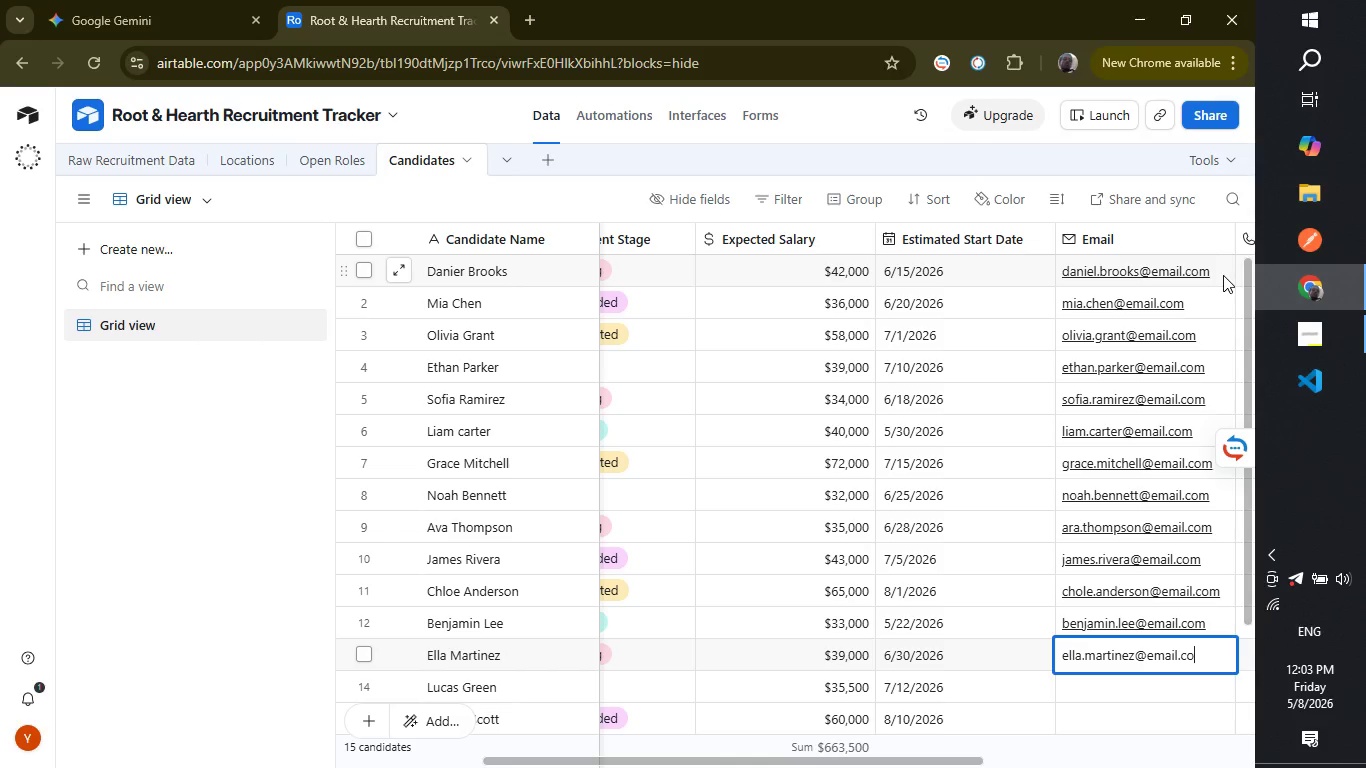 
key(Enter)
 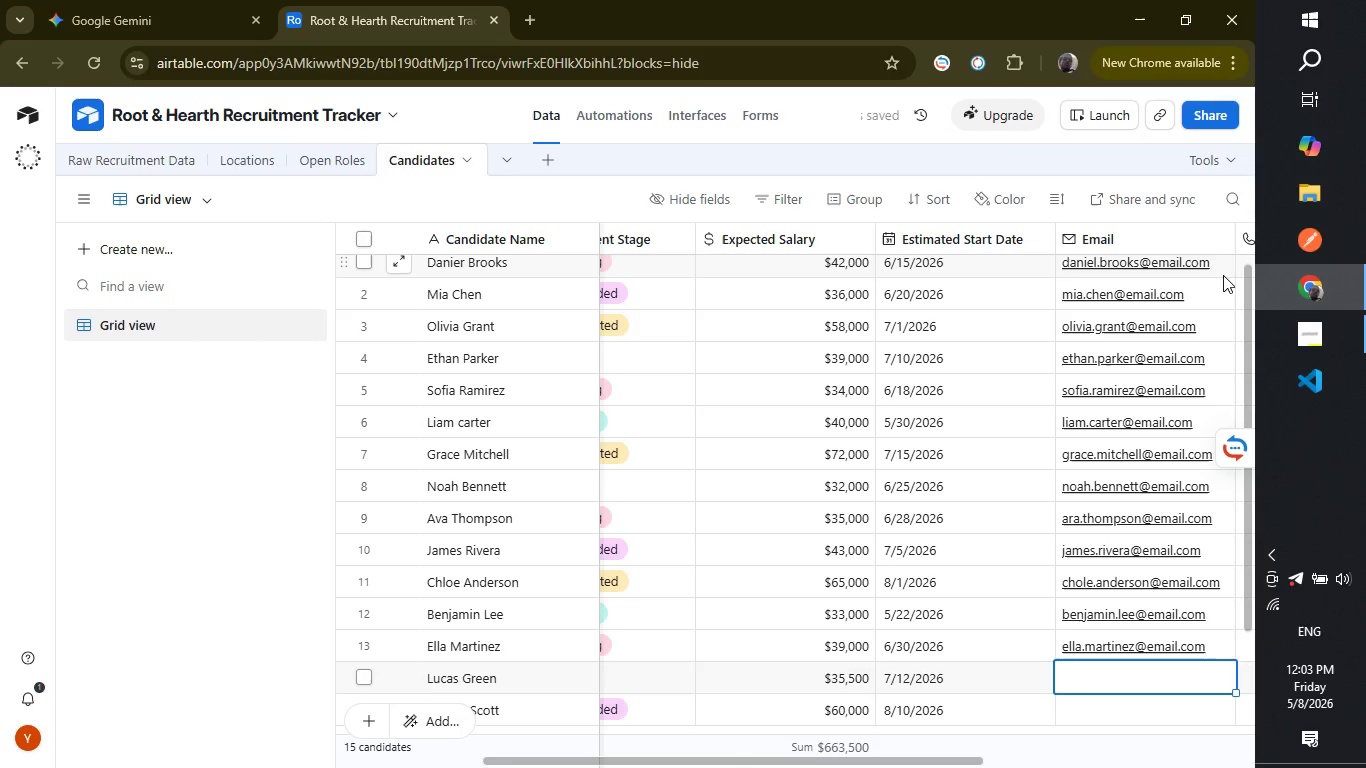 
wait(6.78)
 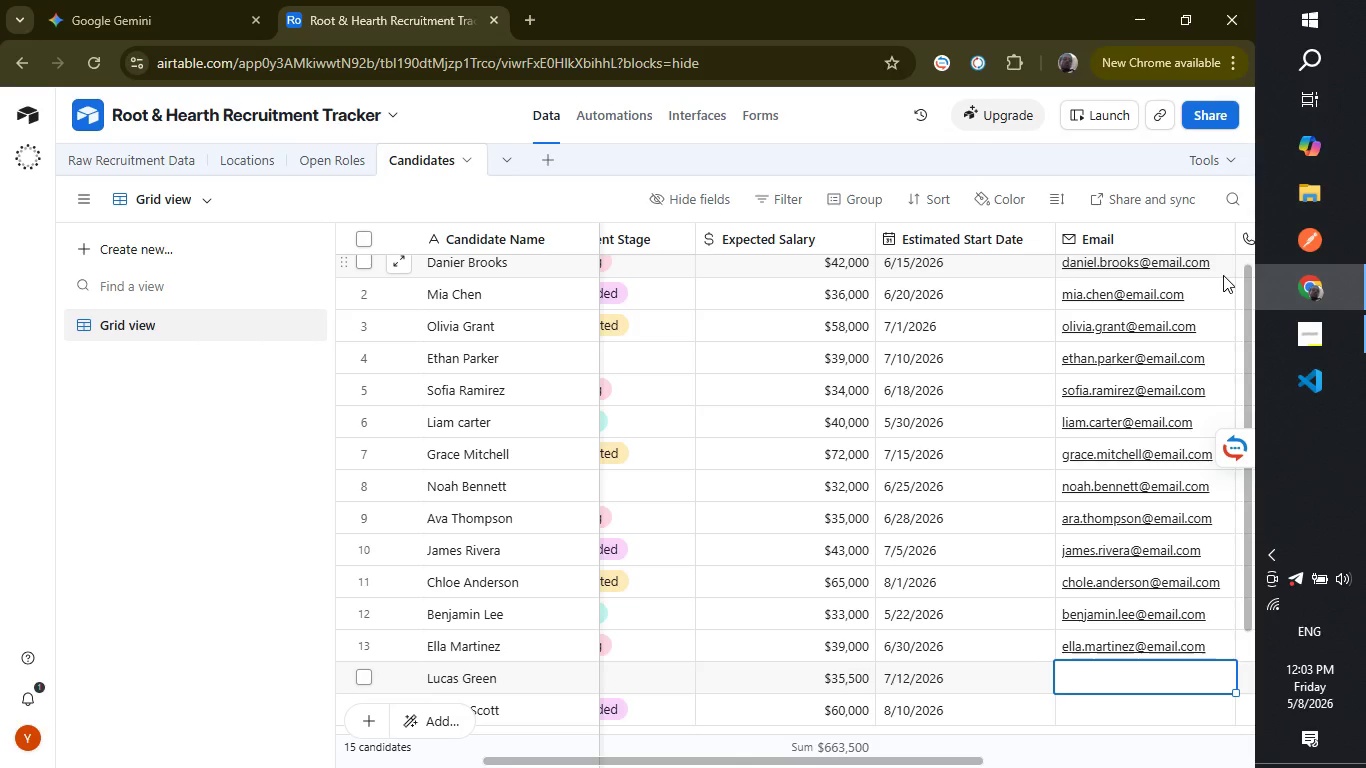 
type(lucas.green@email.com)
 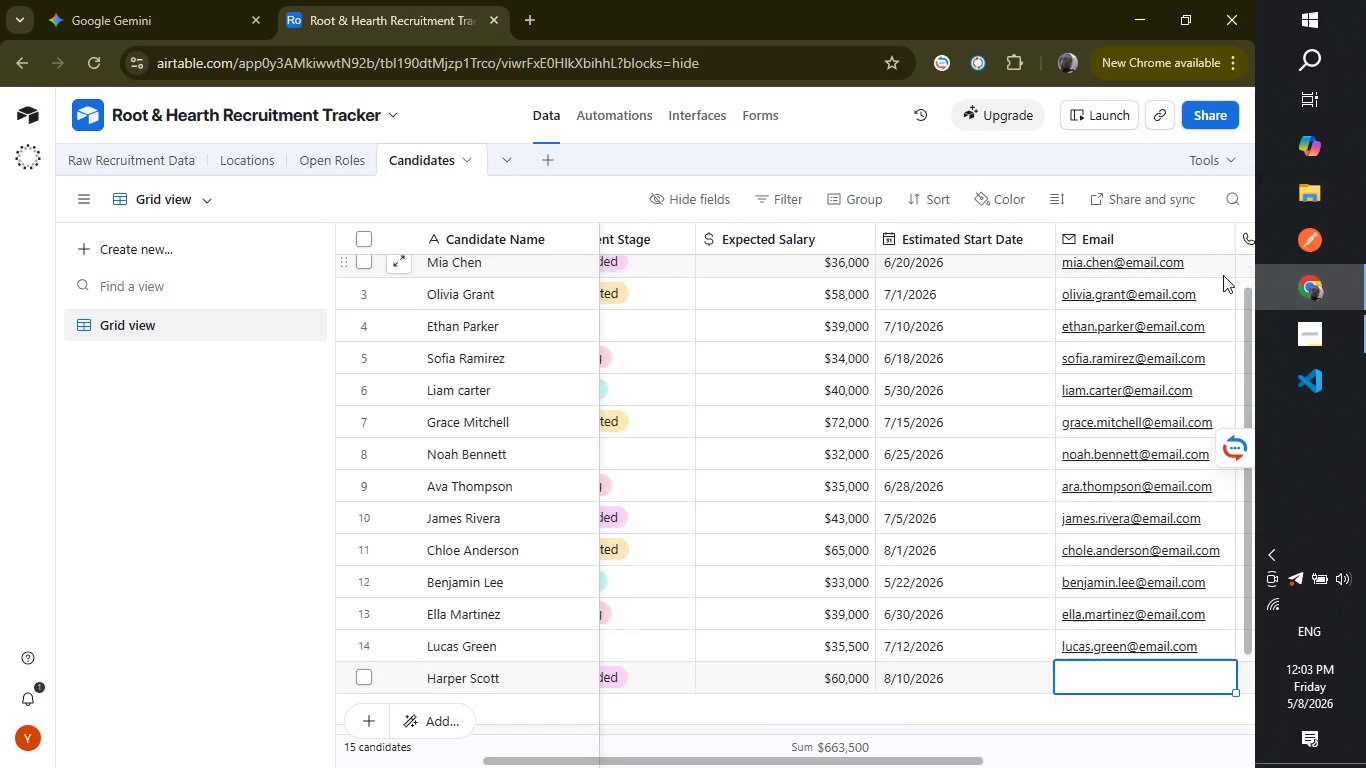 
key(Enter)
 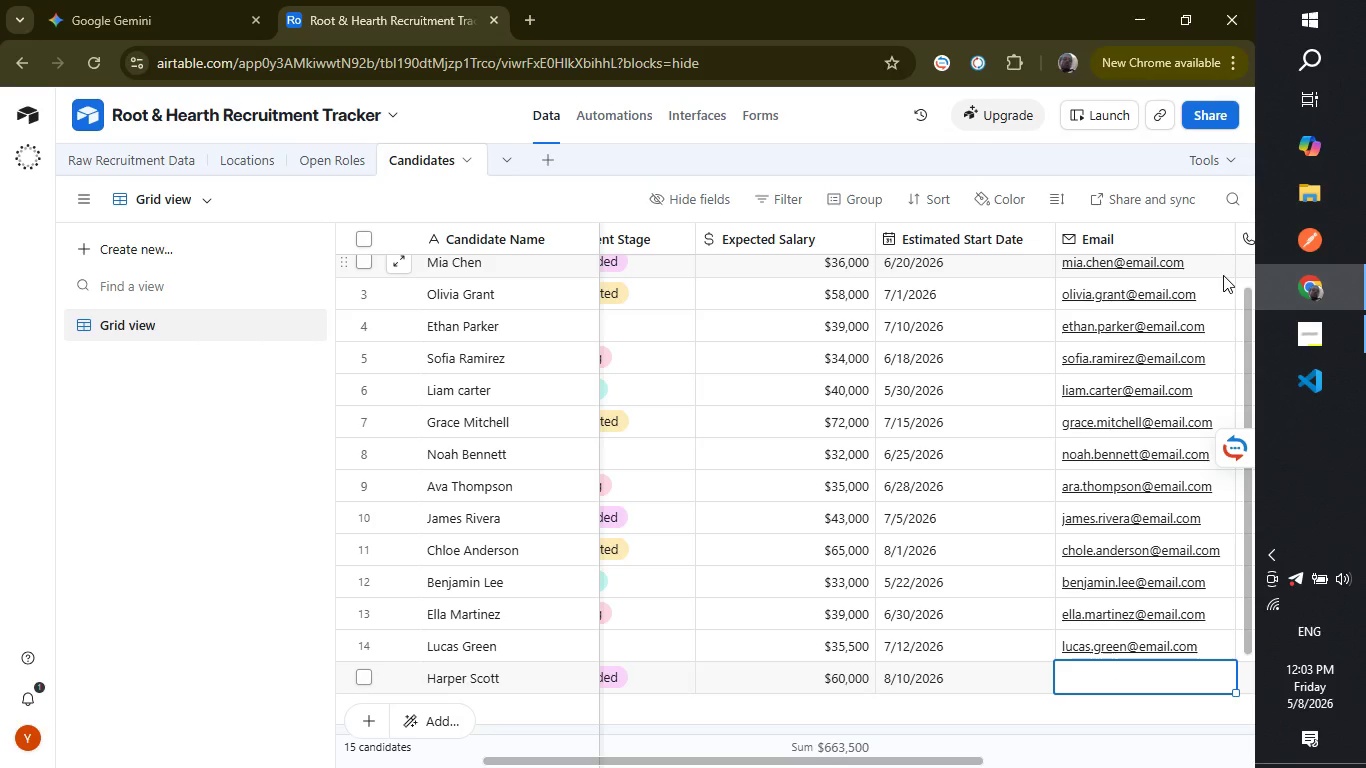 
type(harper.scott@email.com)
 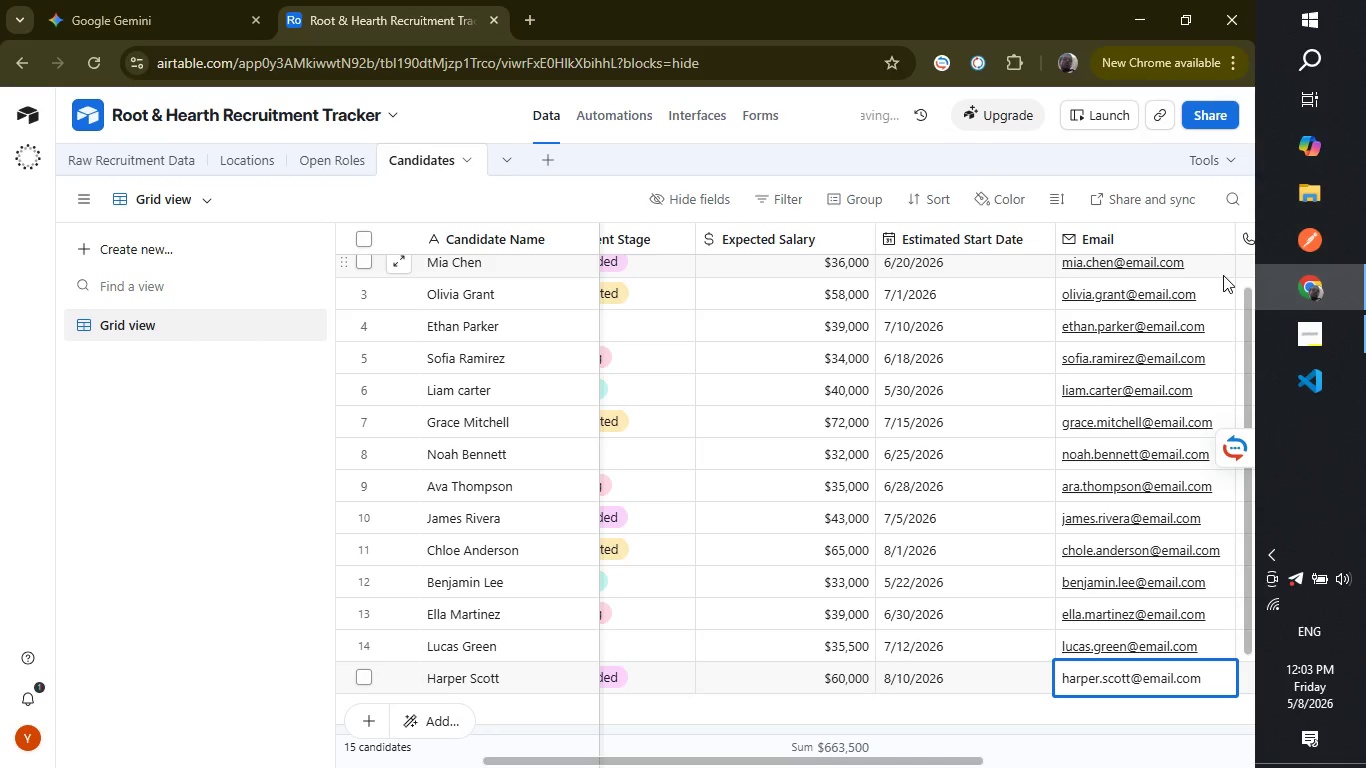 
key(Enter)
 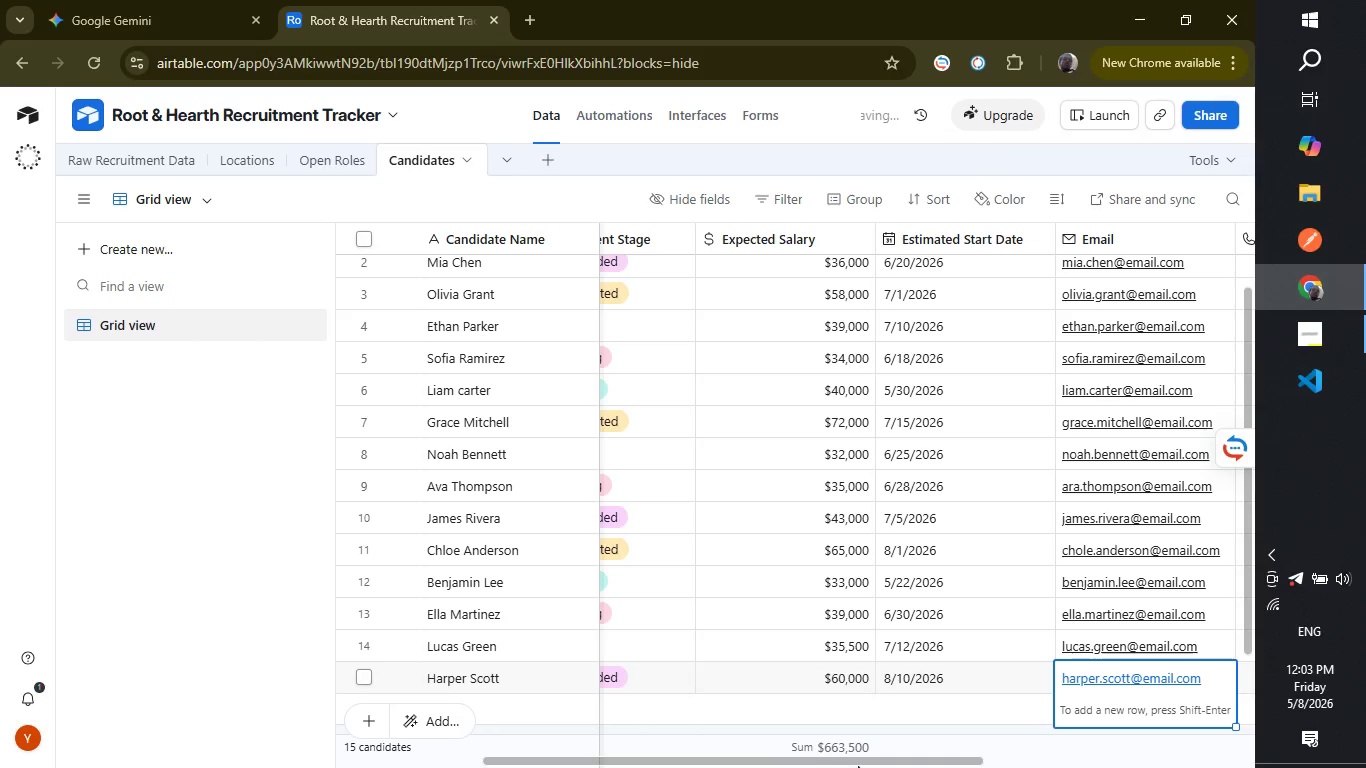 
left_click_drag(start_coordinate=[859, 764], to_coordinate=[1173, 715])
 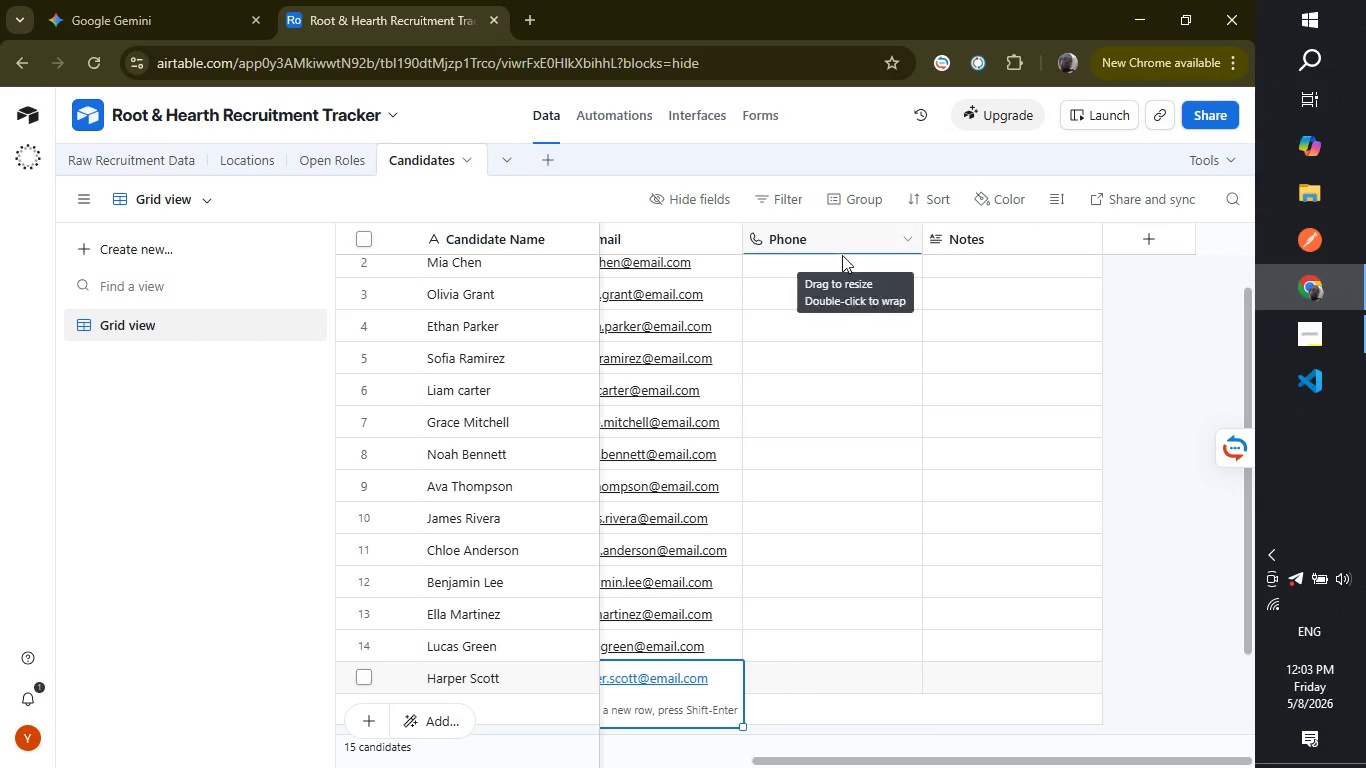 
left_click([840, 263])
 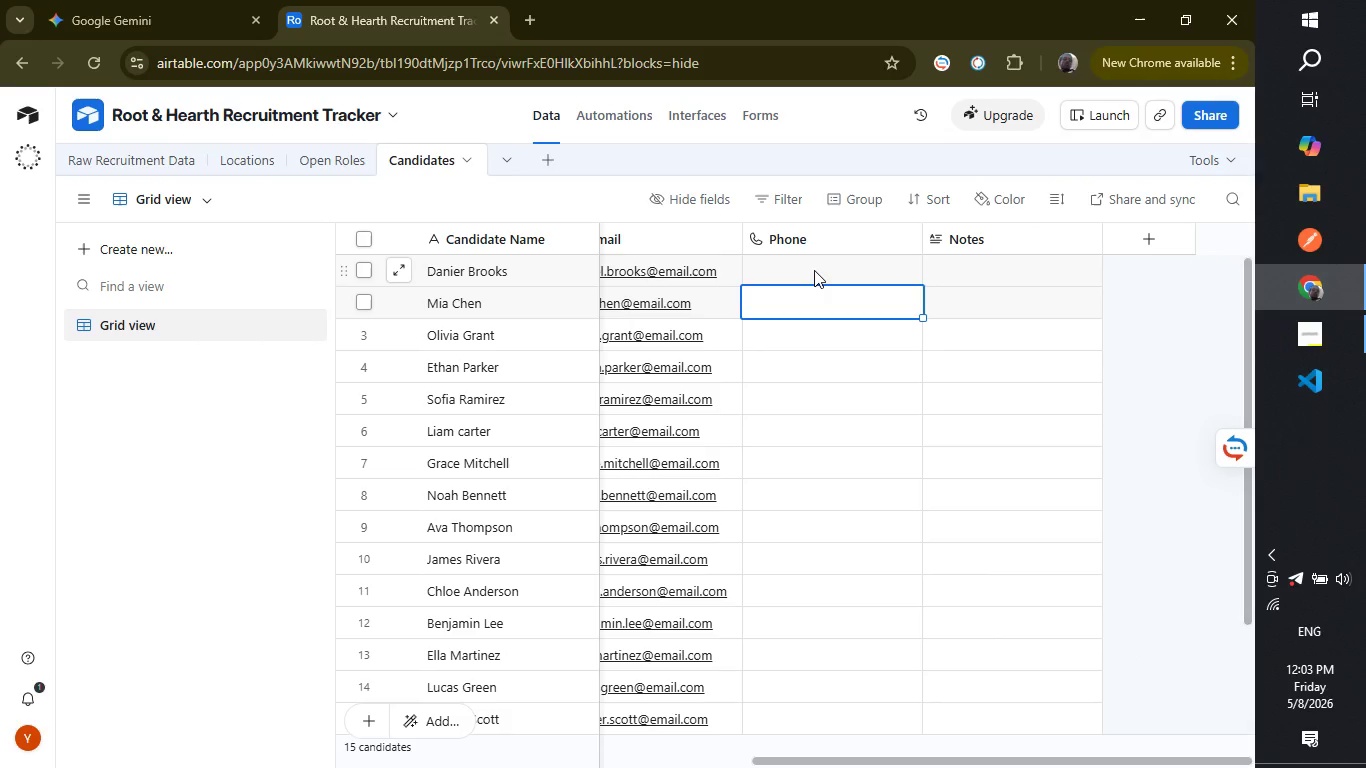 
left_click([814, 270])
 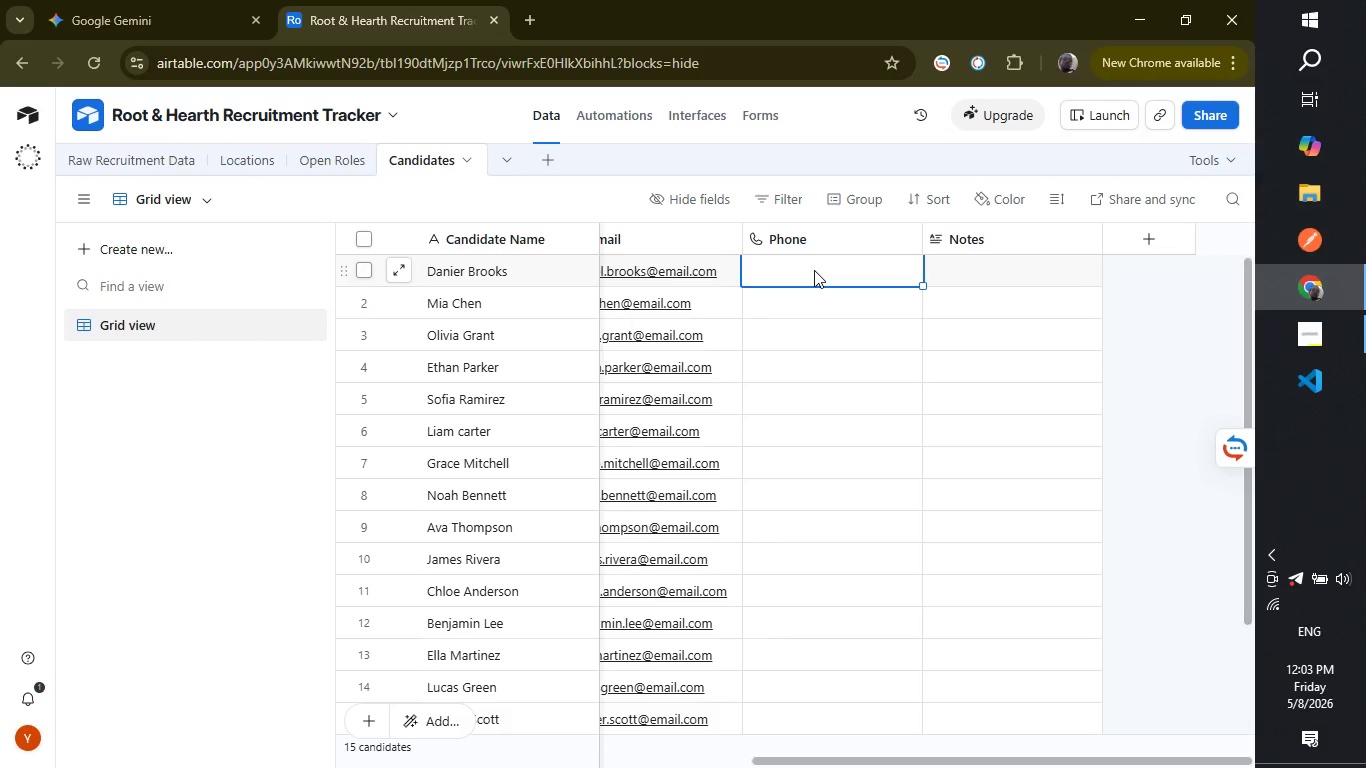 
wait(13.42)
 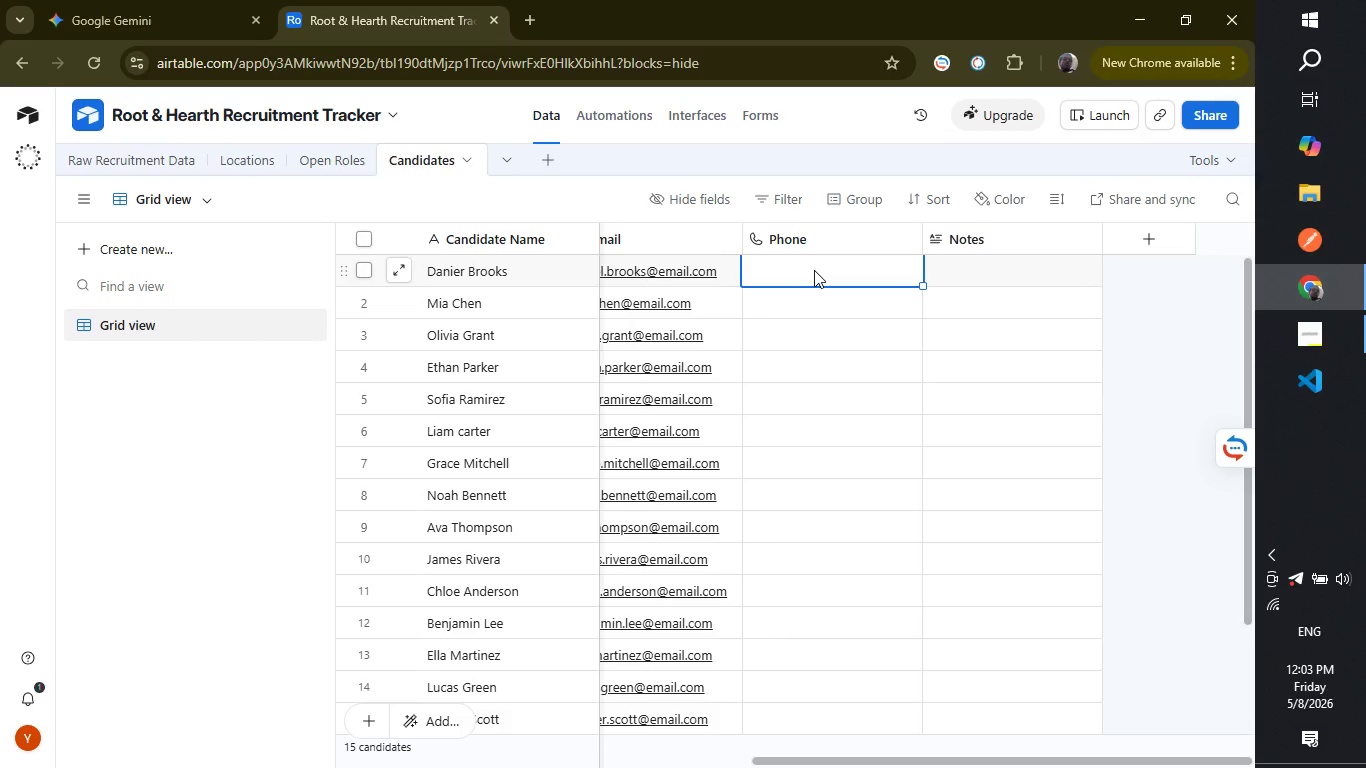 
type(555-103-8821)
 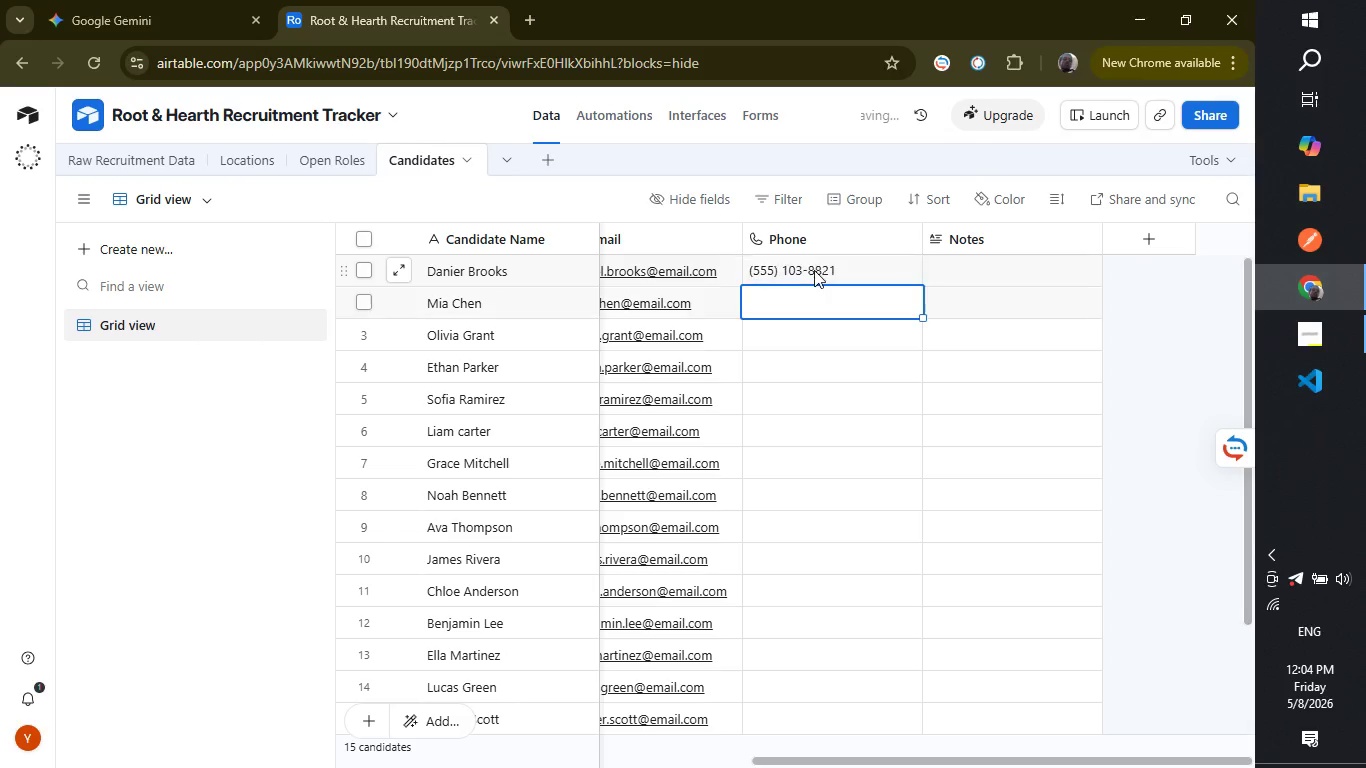 
key(Enter)
 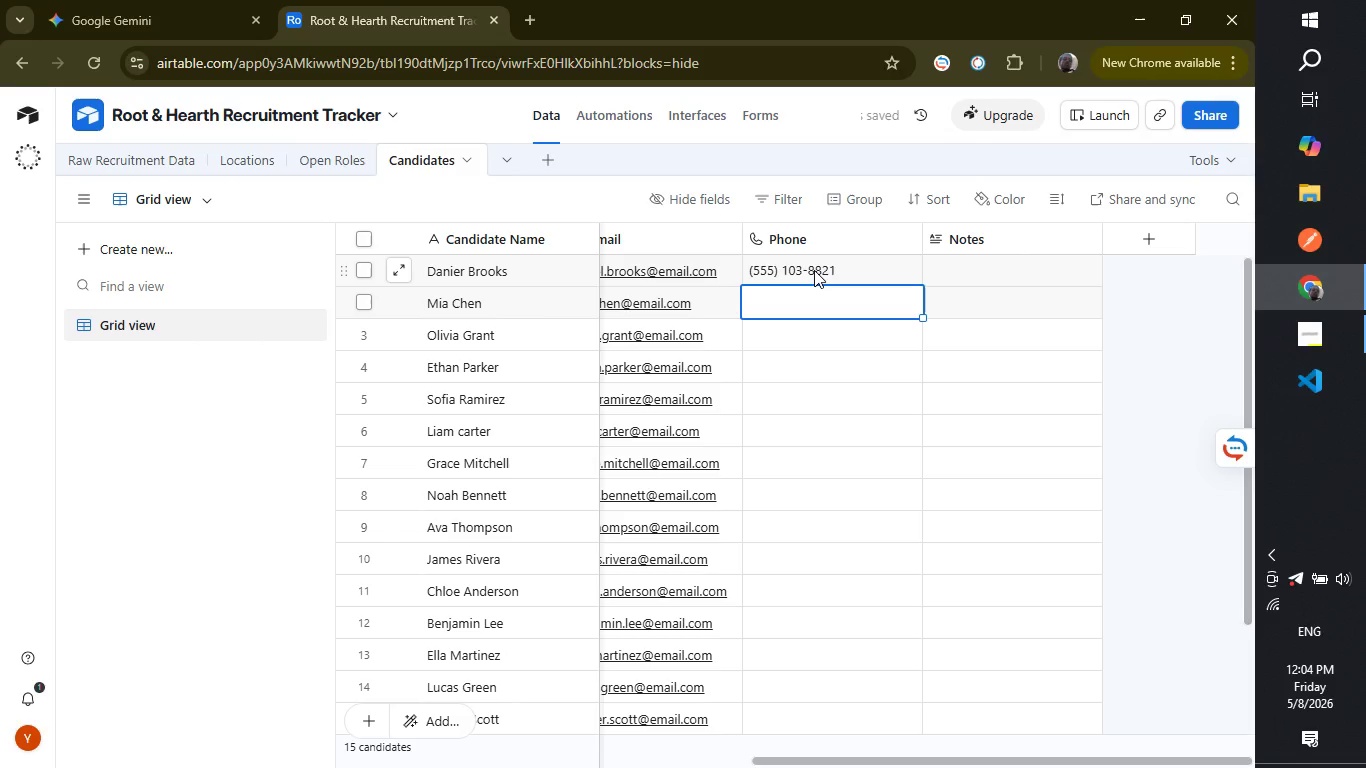 
wait(7.01)
 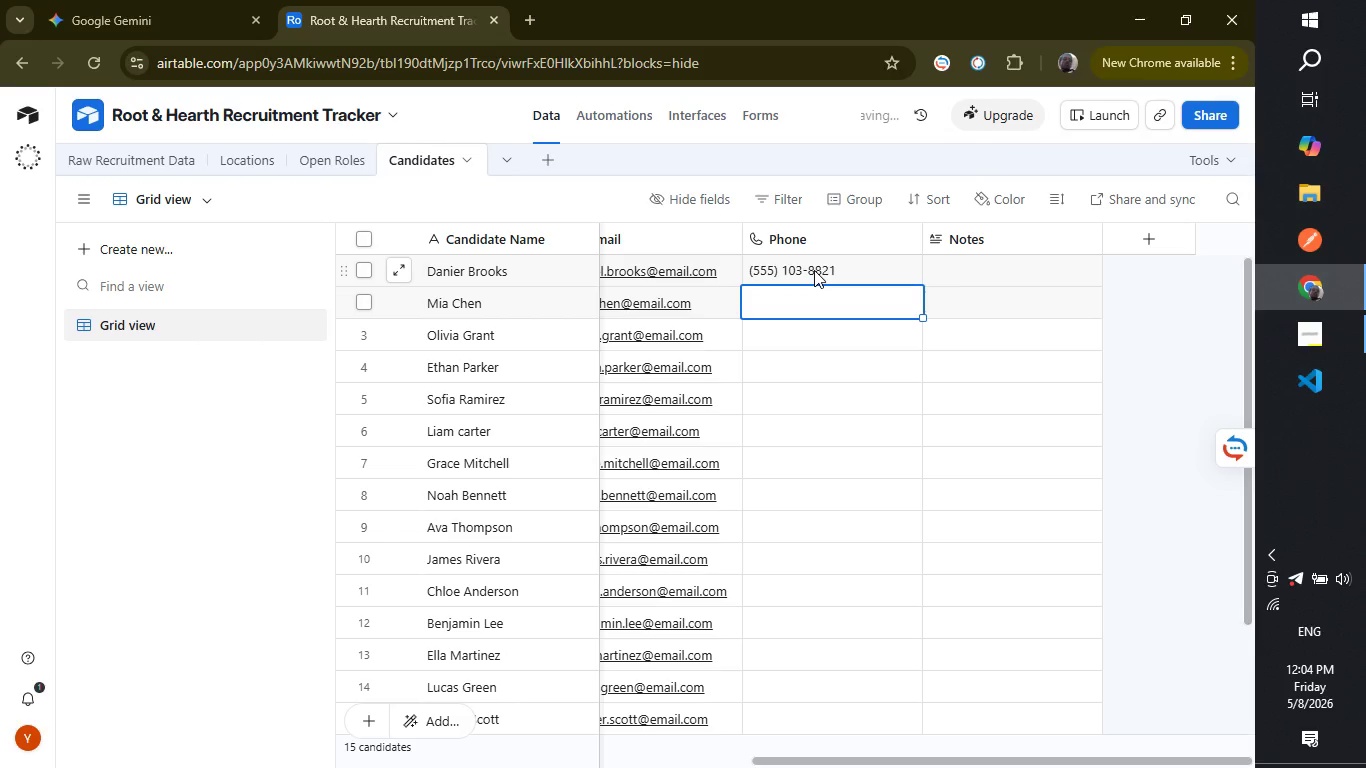 
type(555-)
 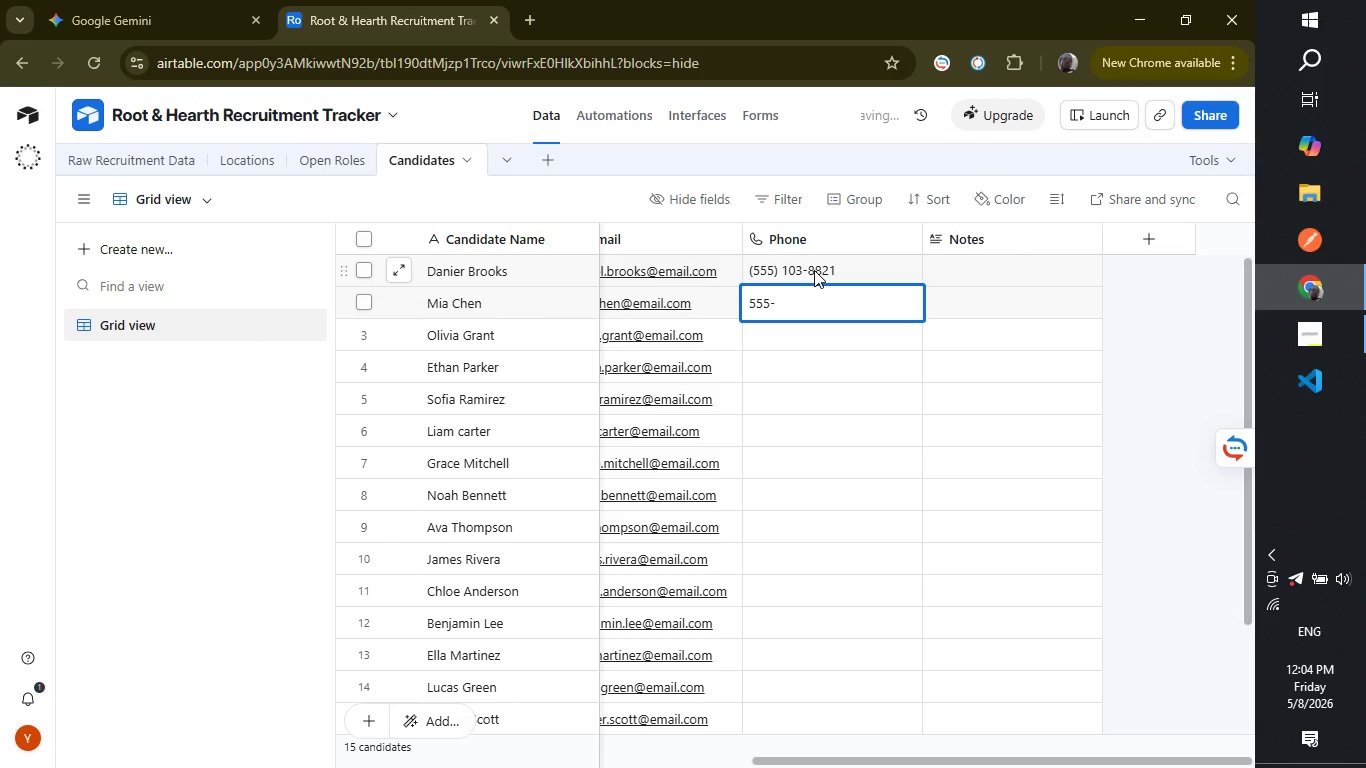 
type(204-)
 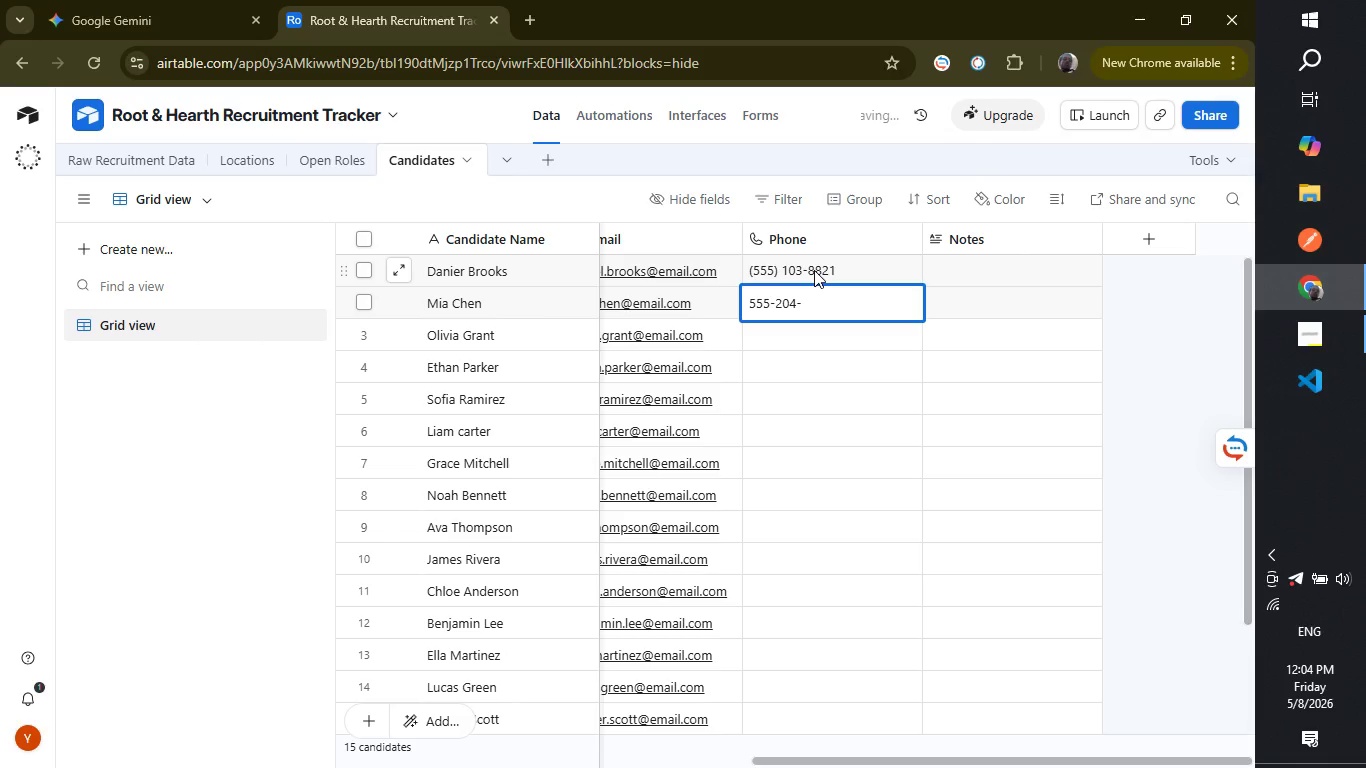 
type(7712)
 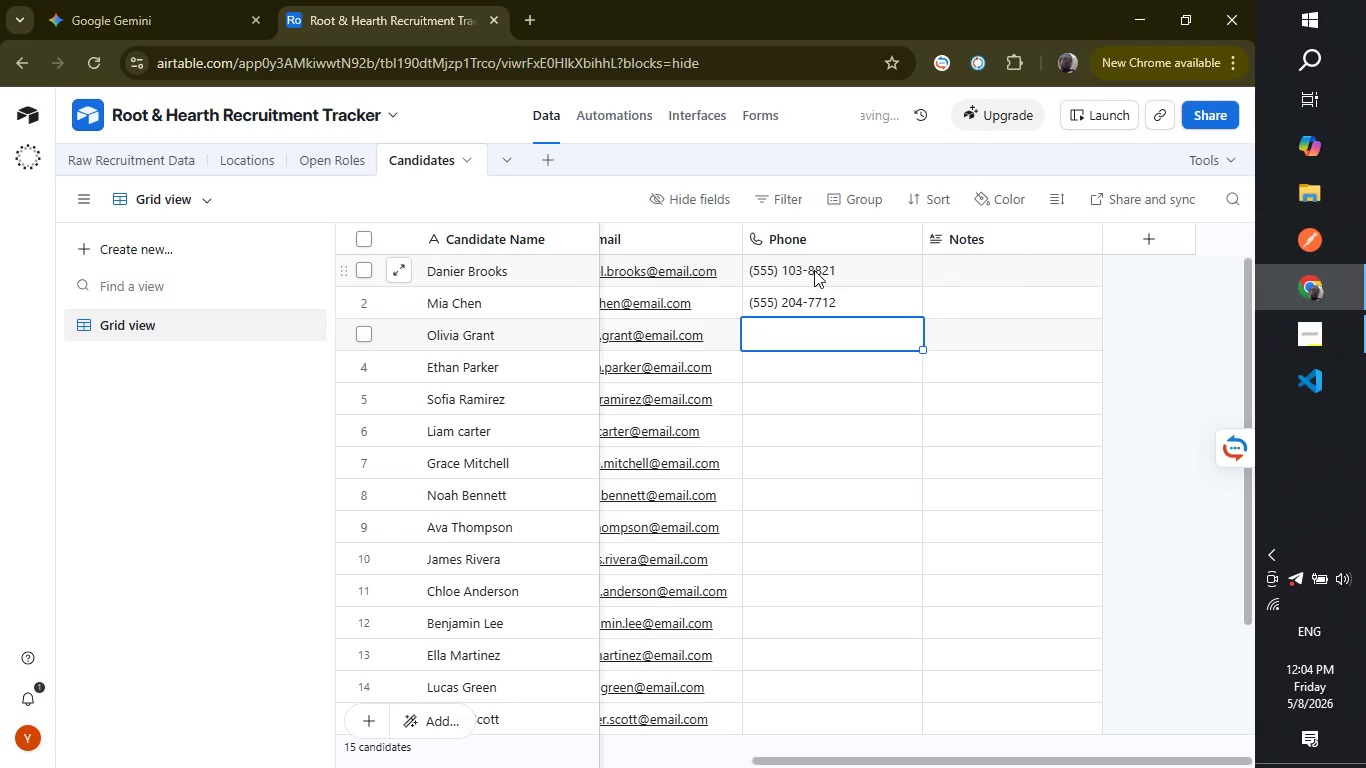 
key(Enter)
 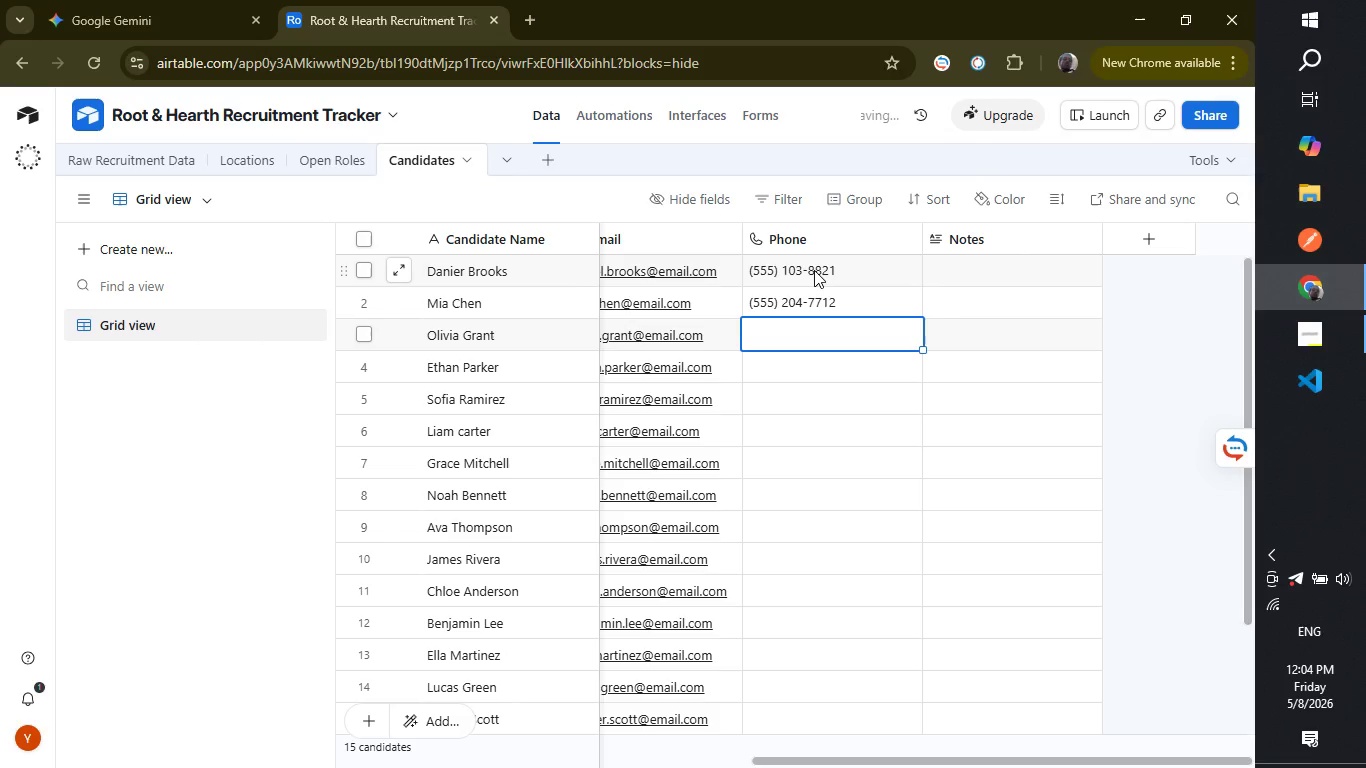 
type(555-)
 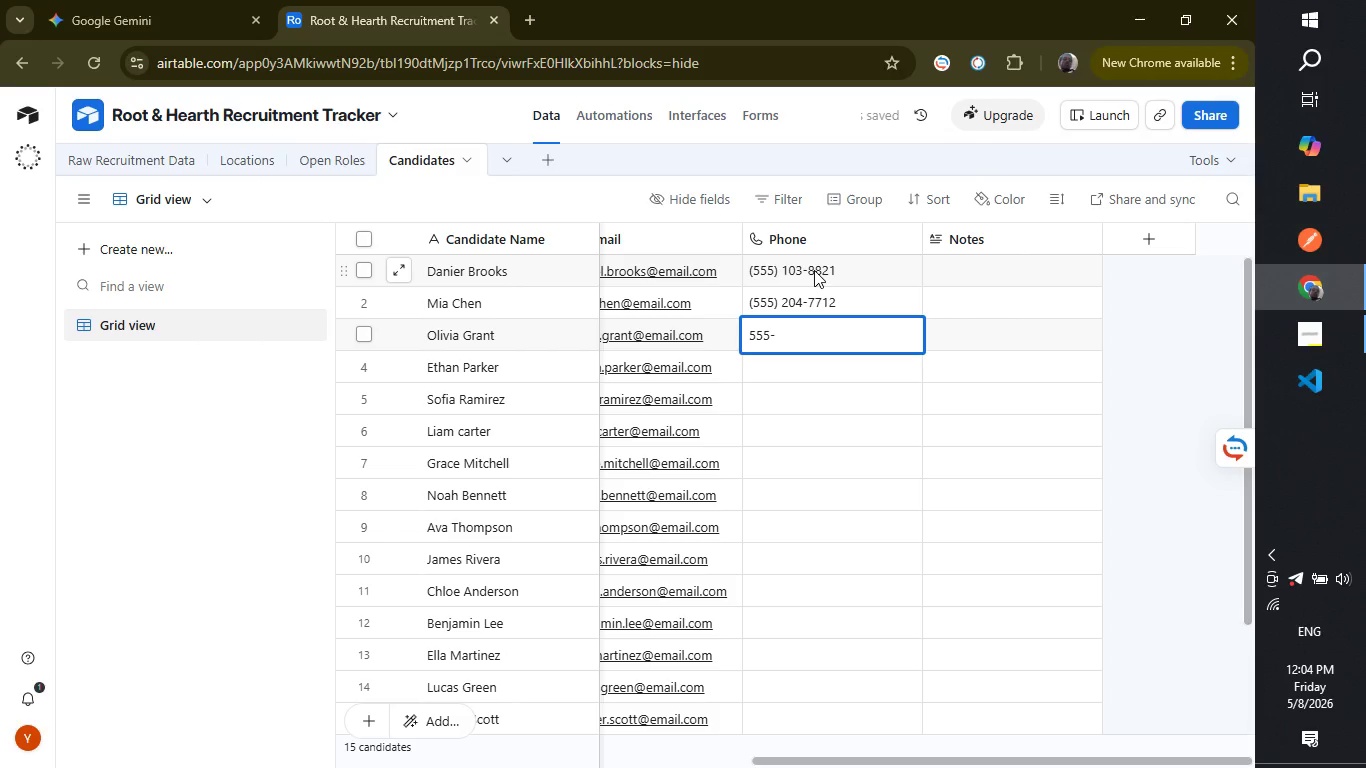 
wait(6.22)
 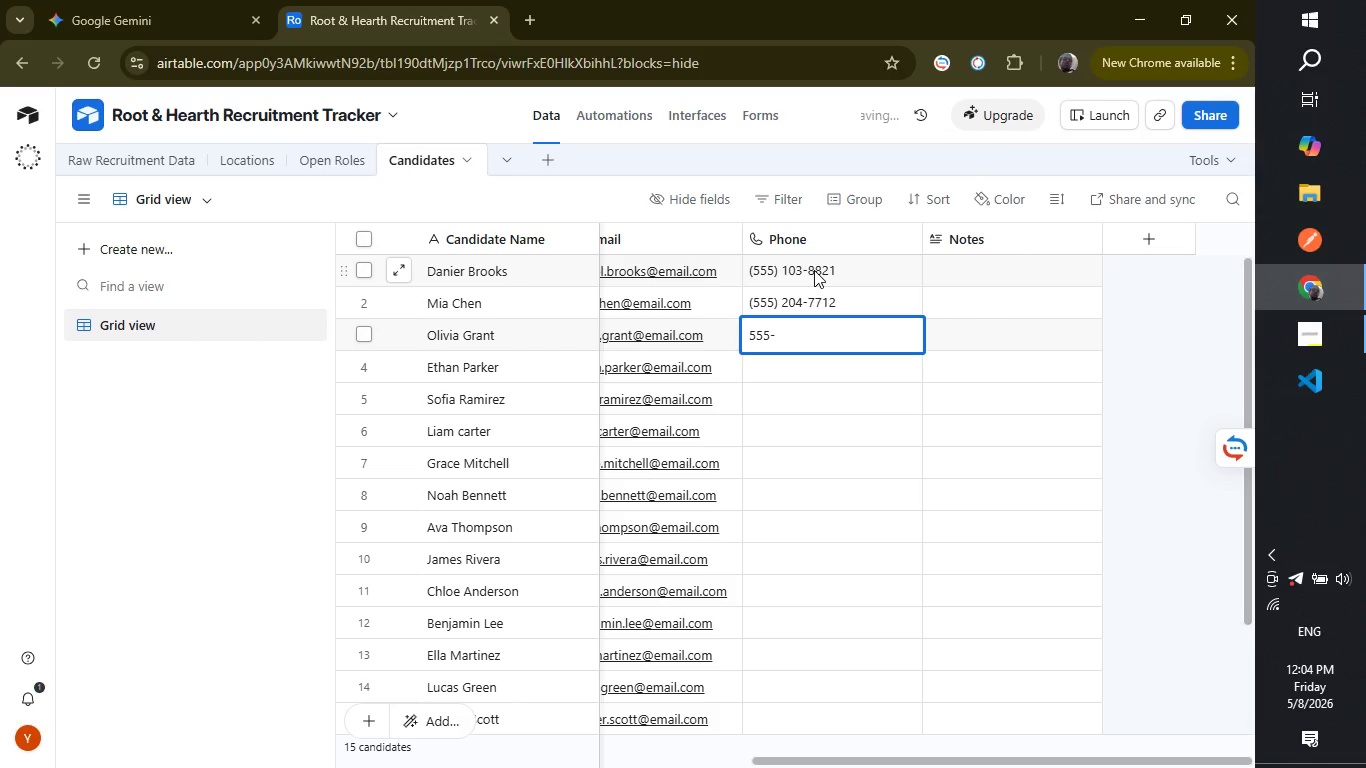 
type(398-2254)
 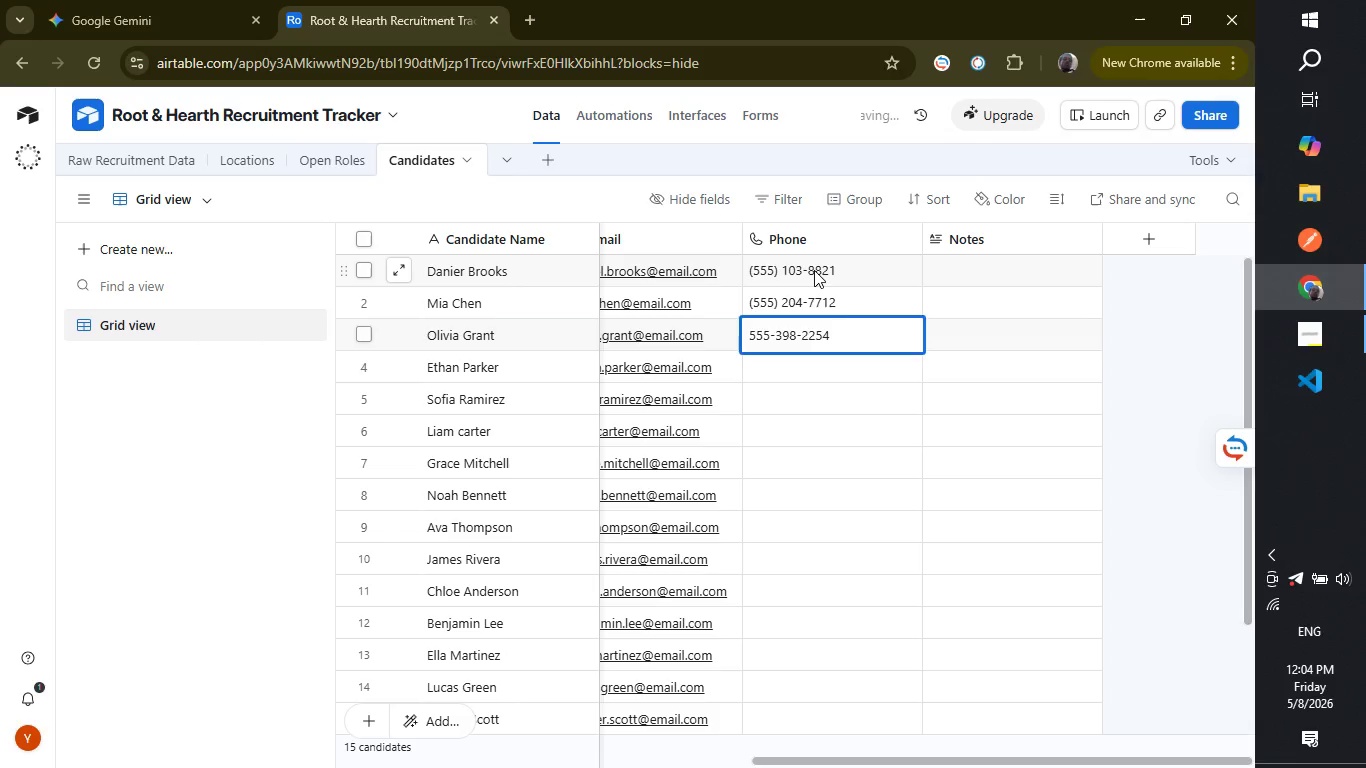 
key(Enter)
 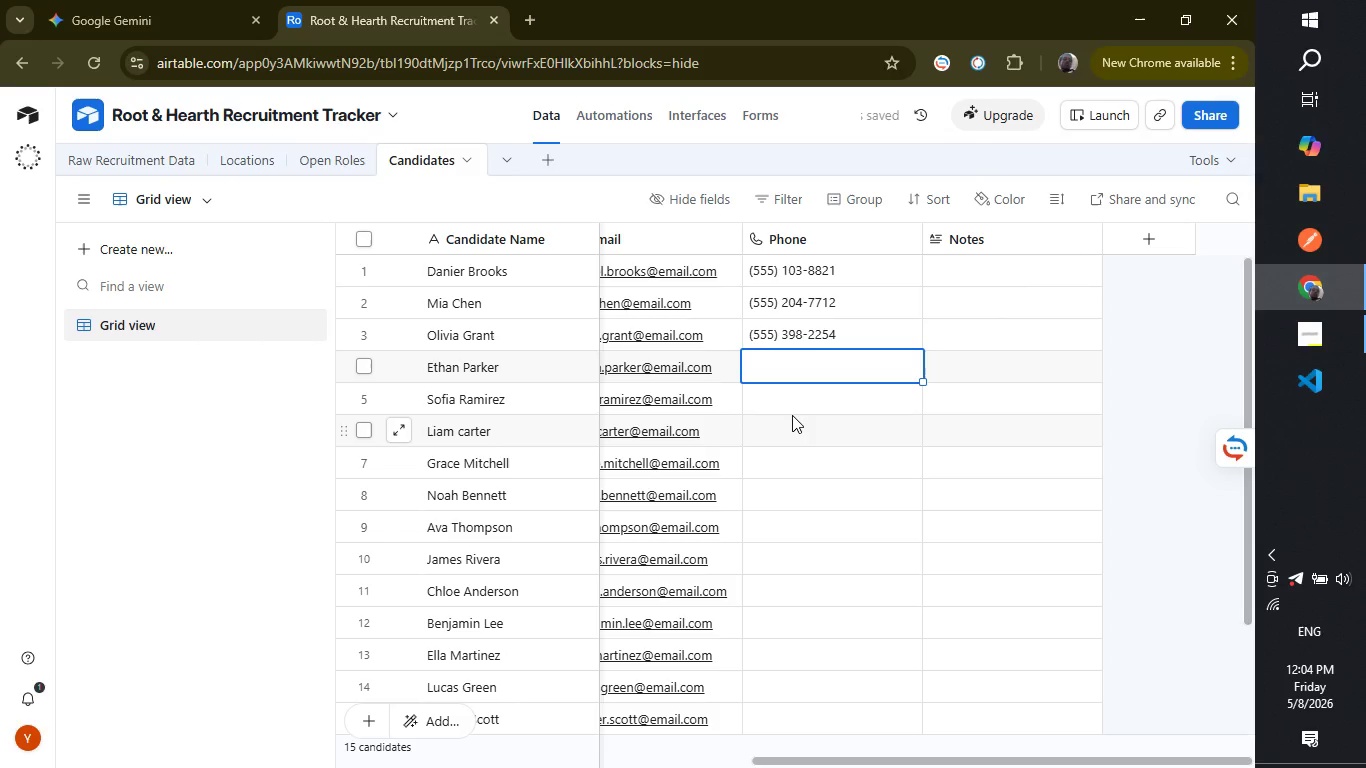 
wait(5.99)
 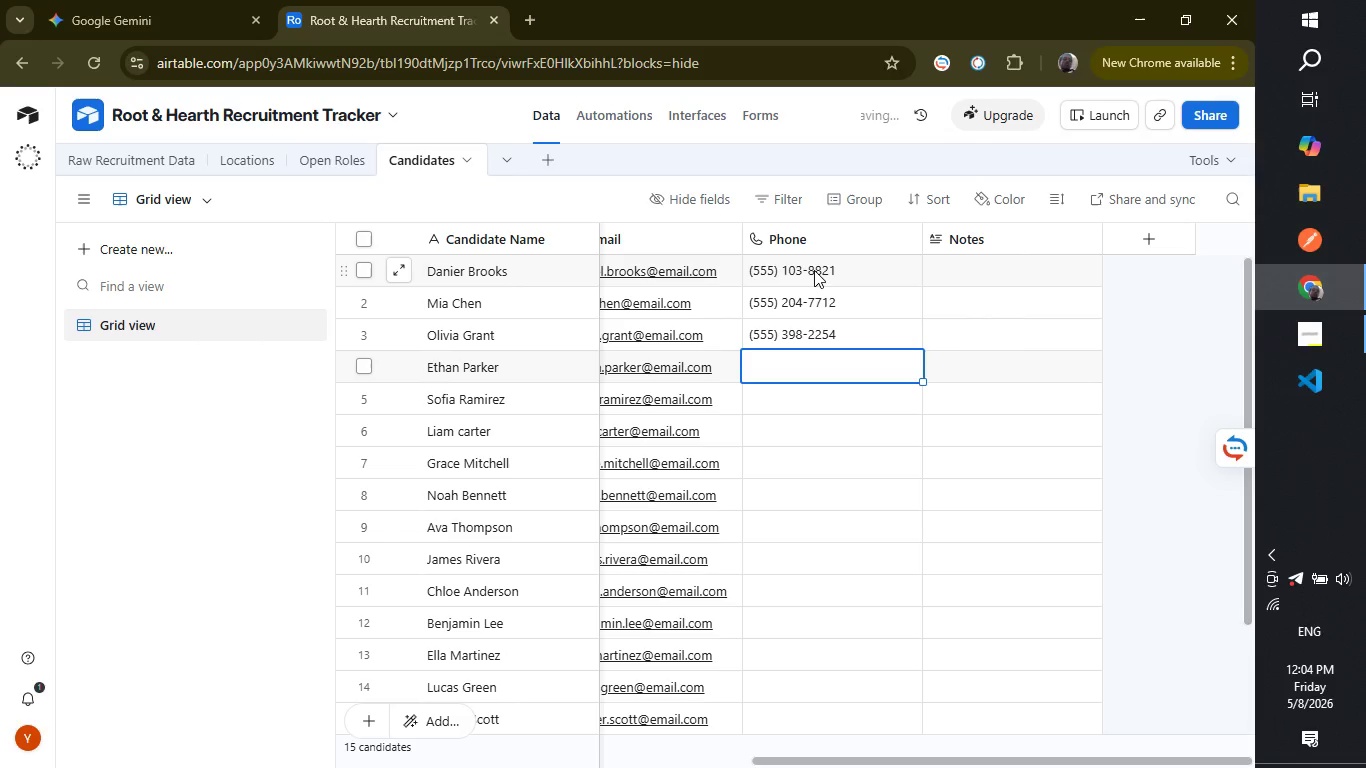 
type(555)
 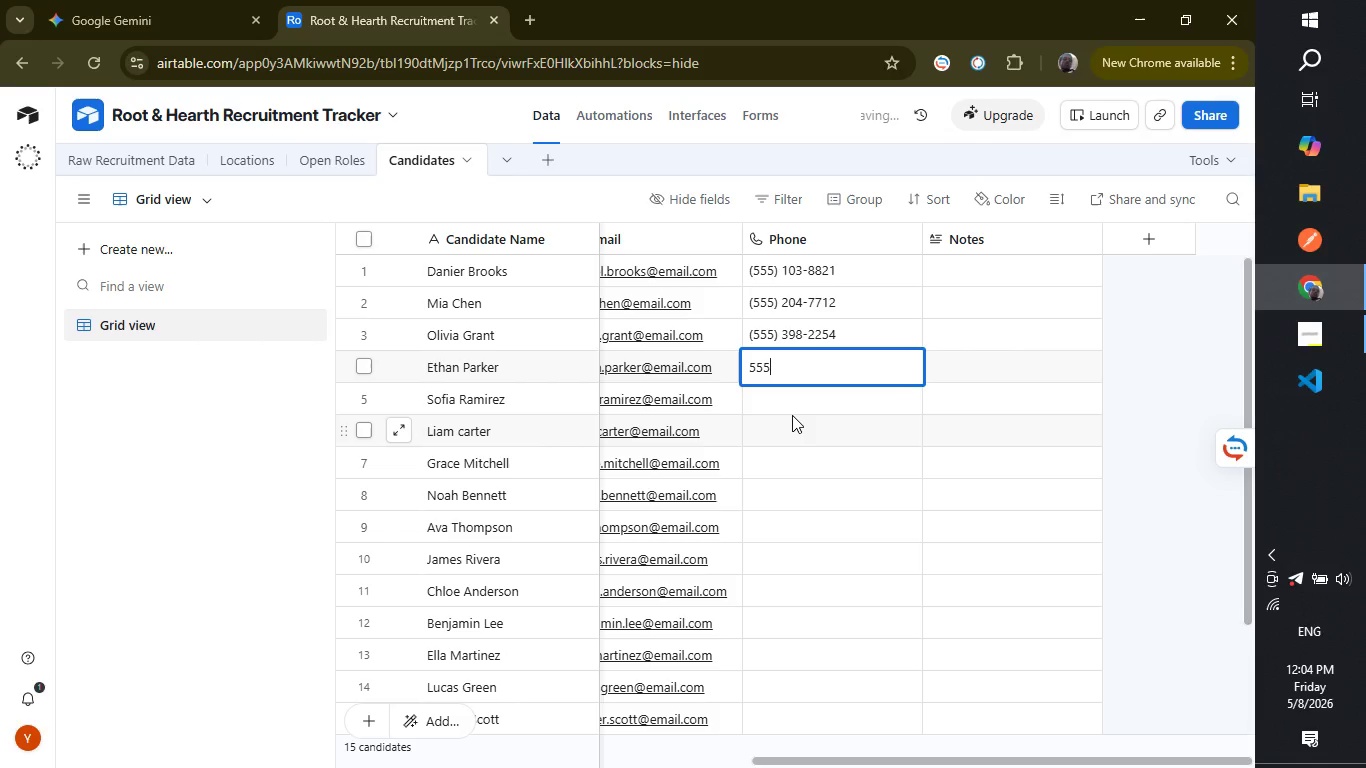 
wait(9.5)
 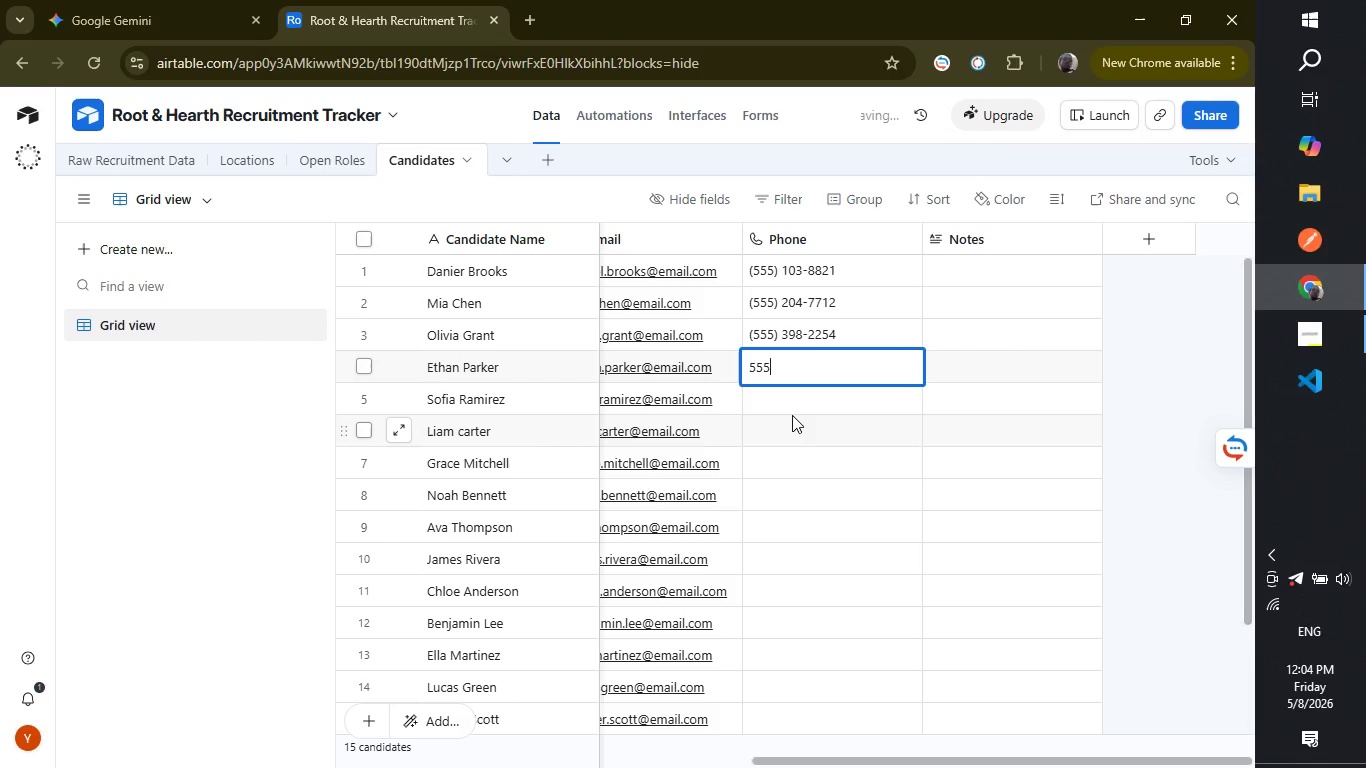 
type(-882-1140)
 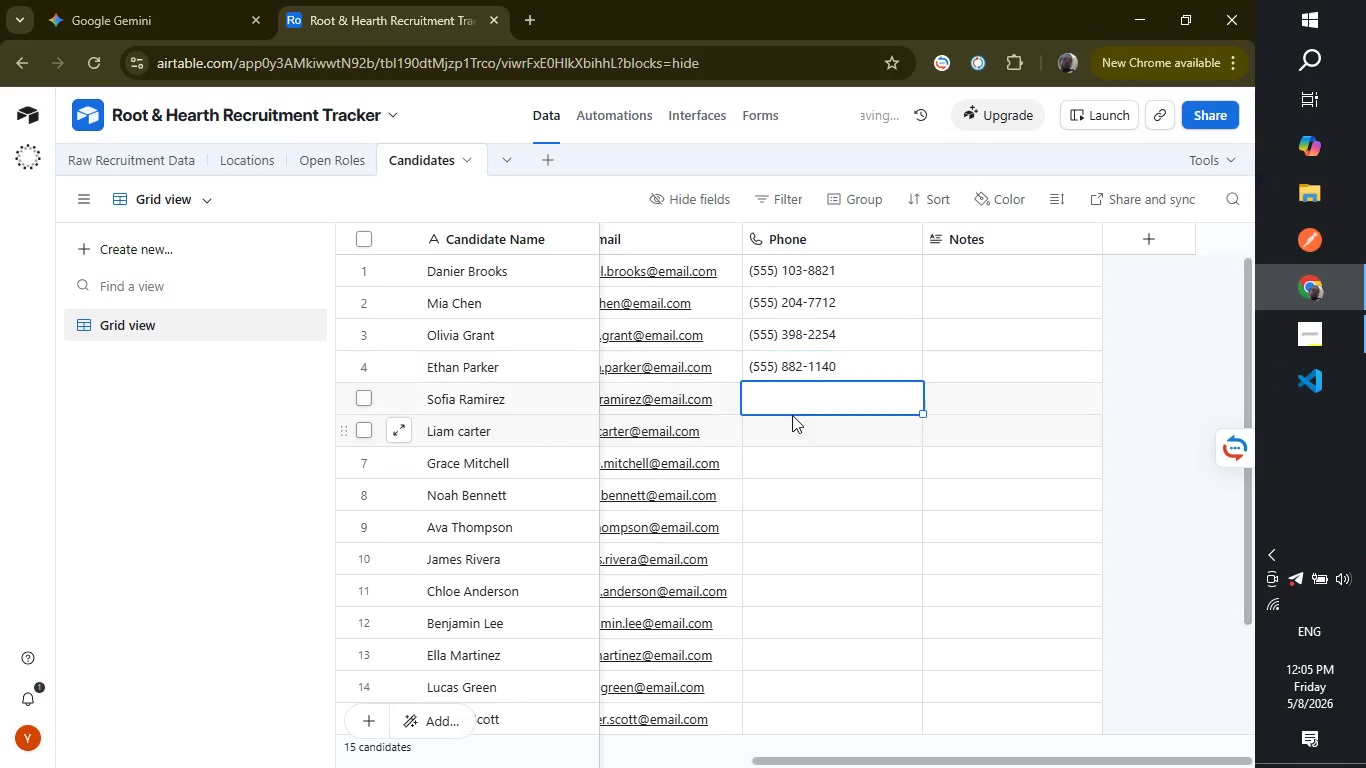 
key(Enter)
 